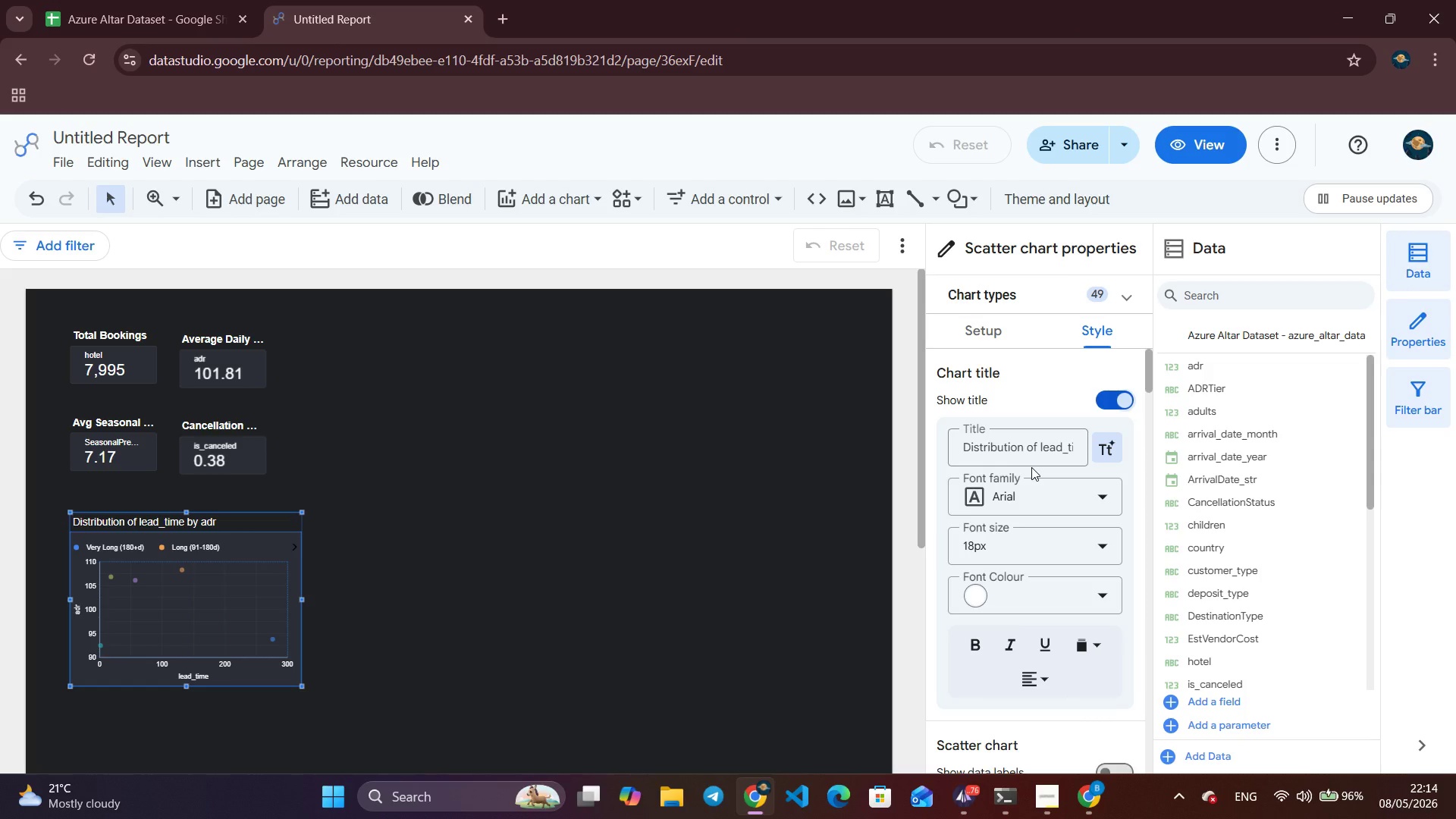 
double_click([1037, 455])
 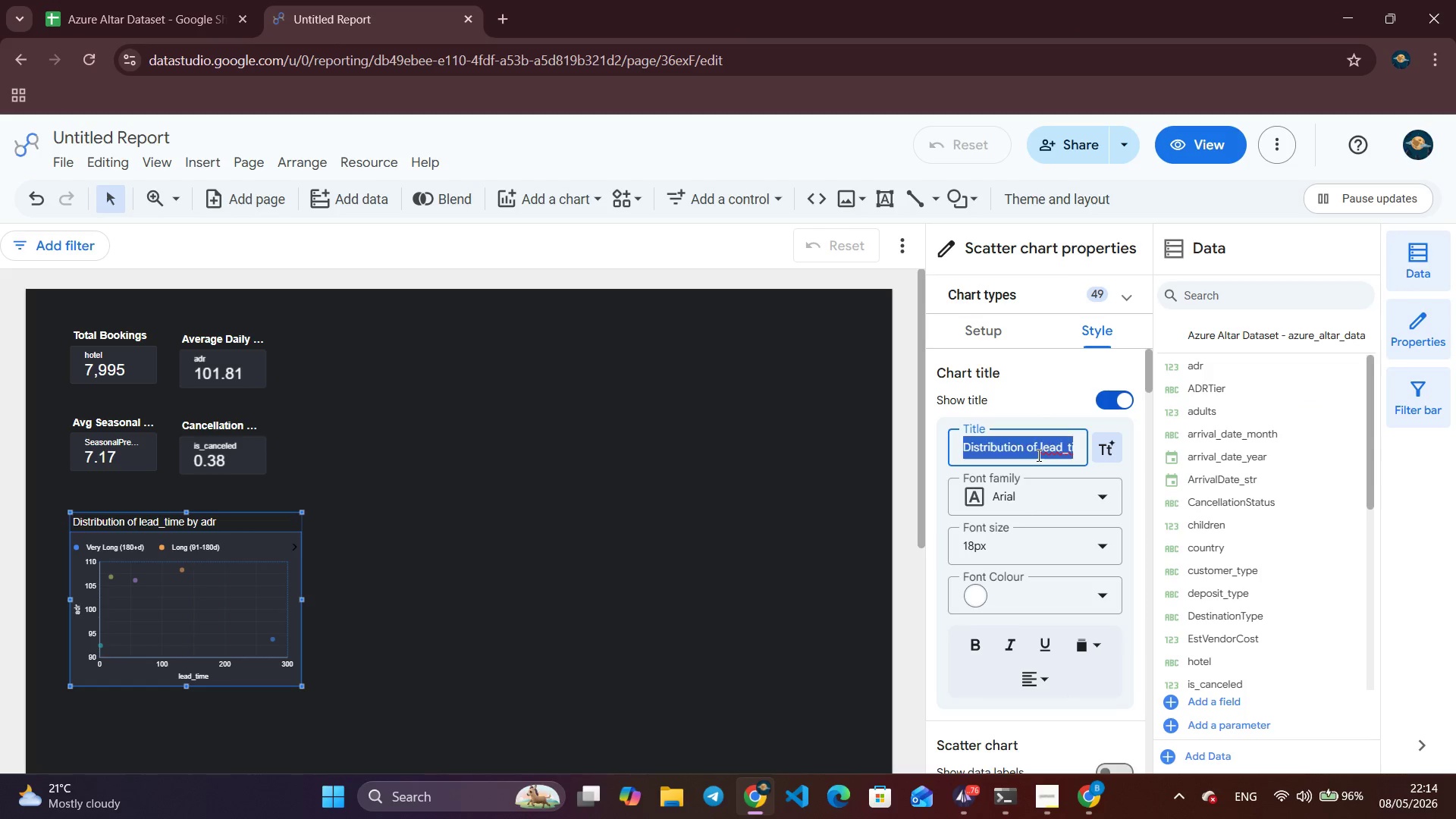 
triple_click([1037, 455])
 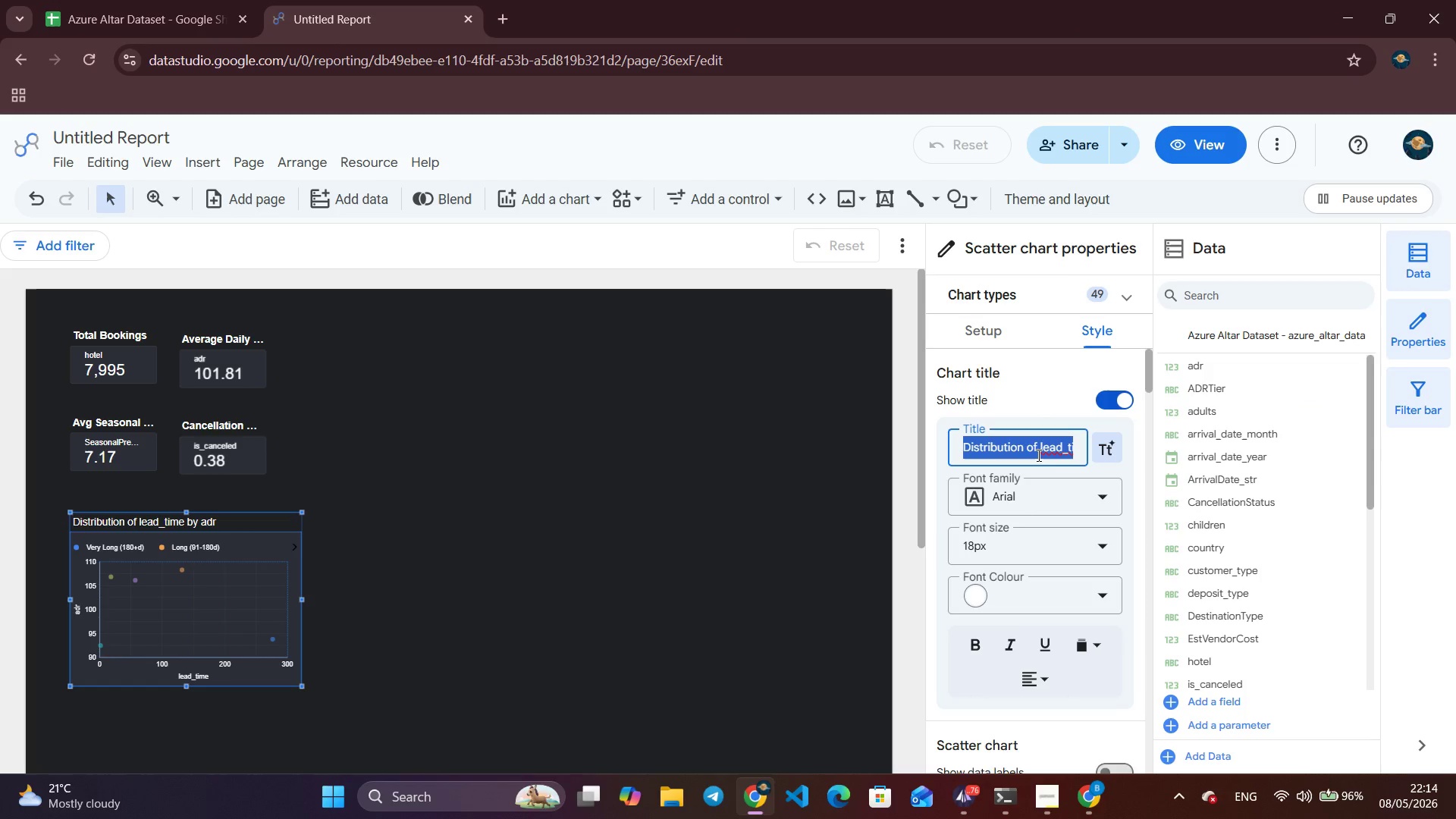 
key(Backspace)
 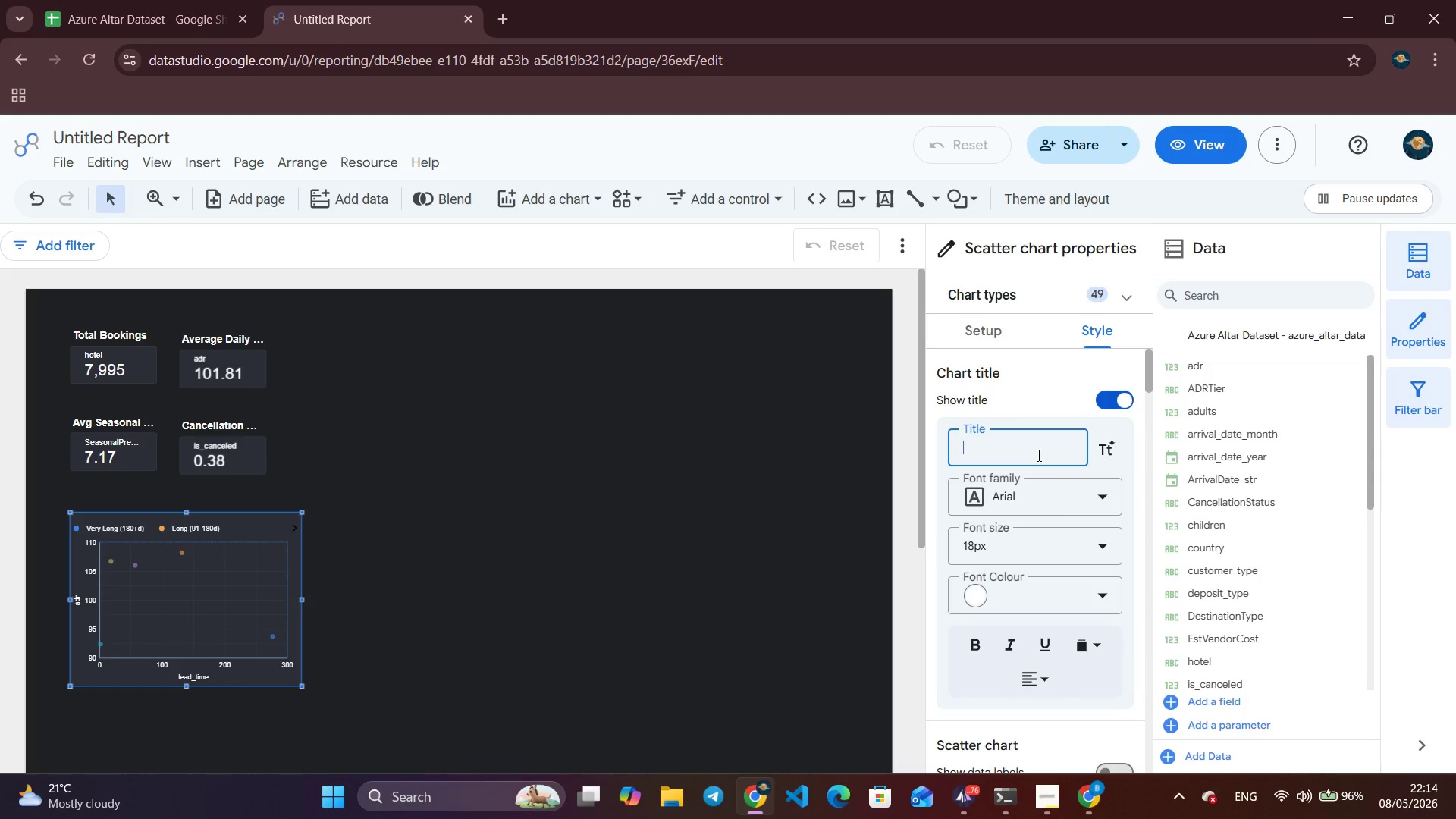 
wait(21.98)
 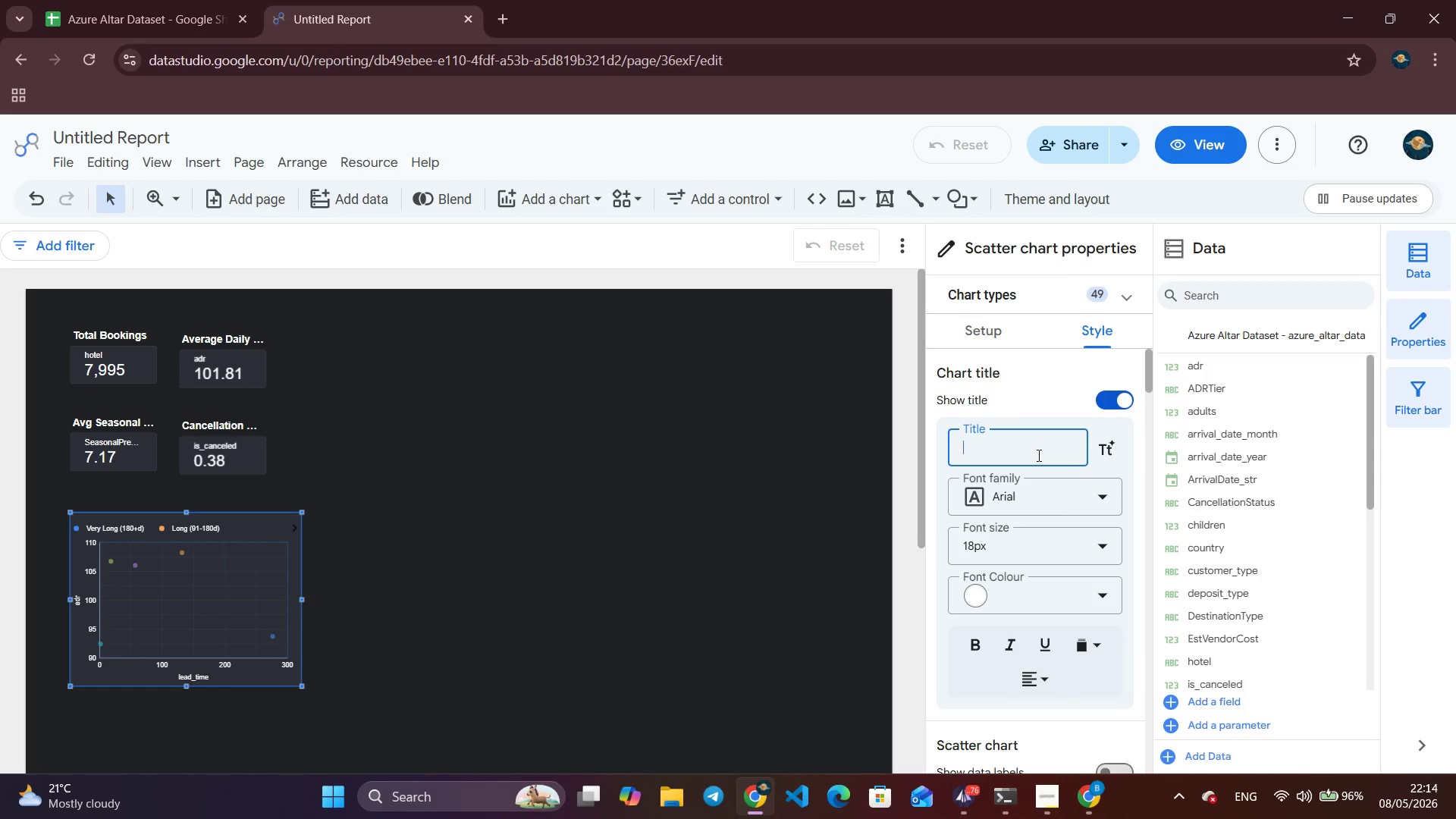 
type(Lead Tie)
 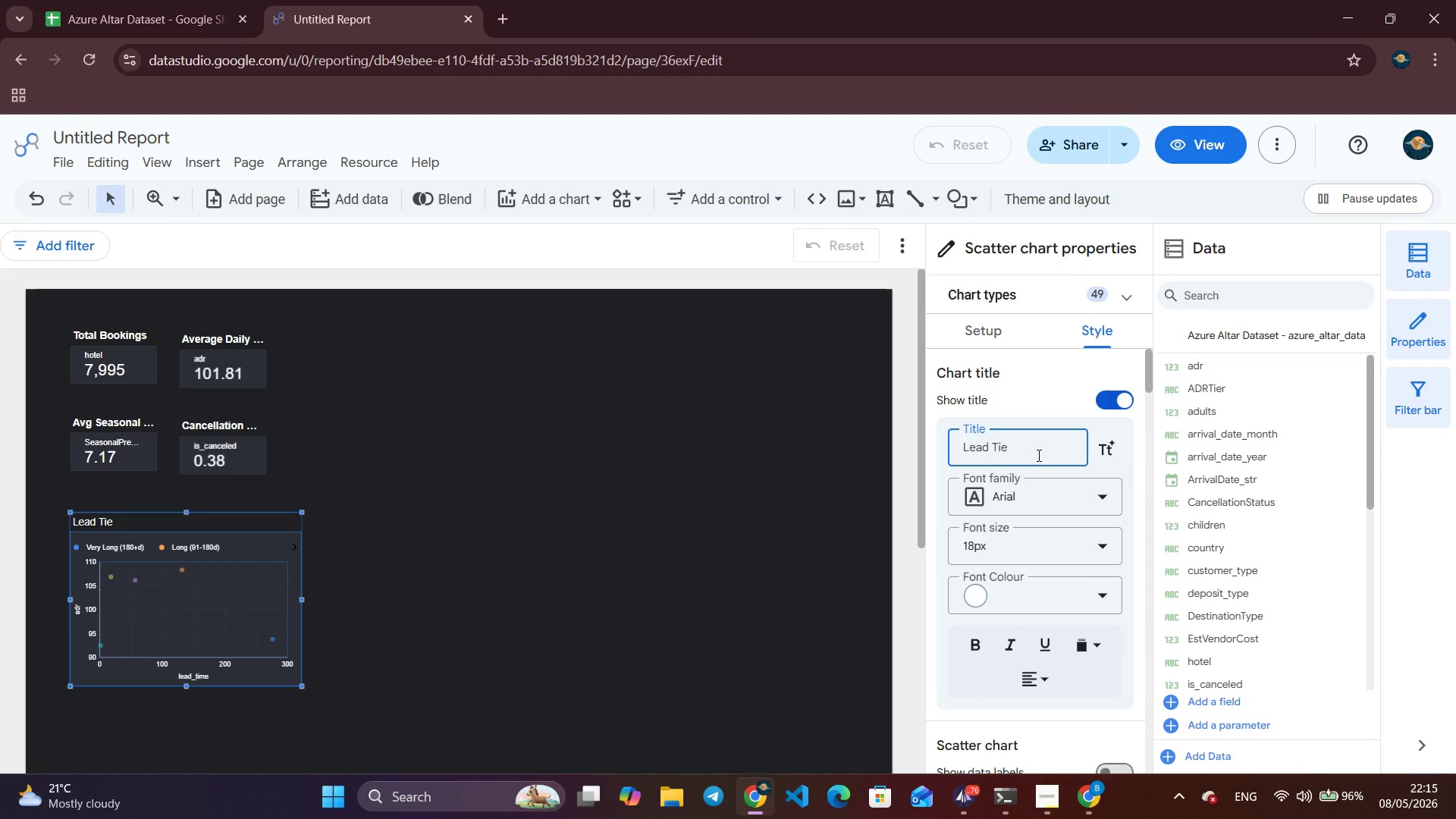 
key(Backspace)
type(me vs Average ")
key(Backspace)
type(Daily)
 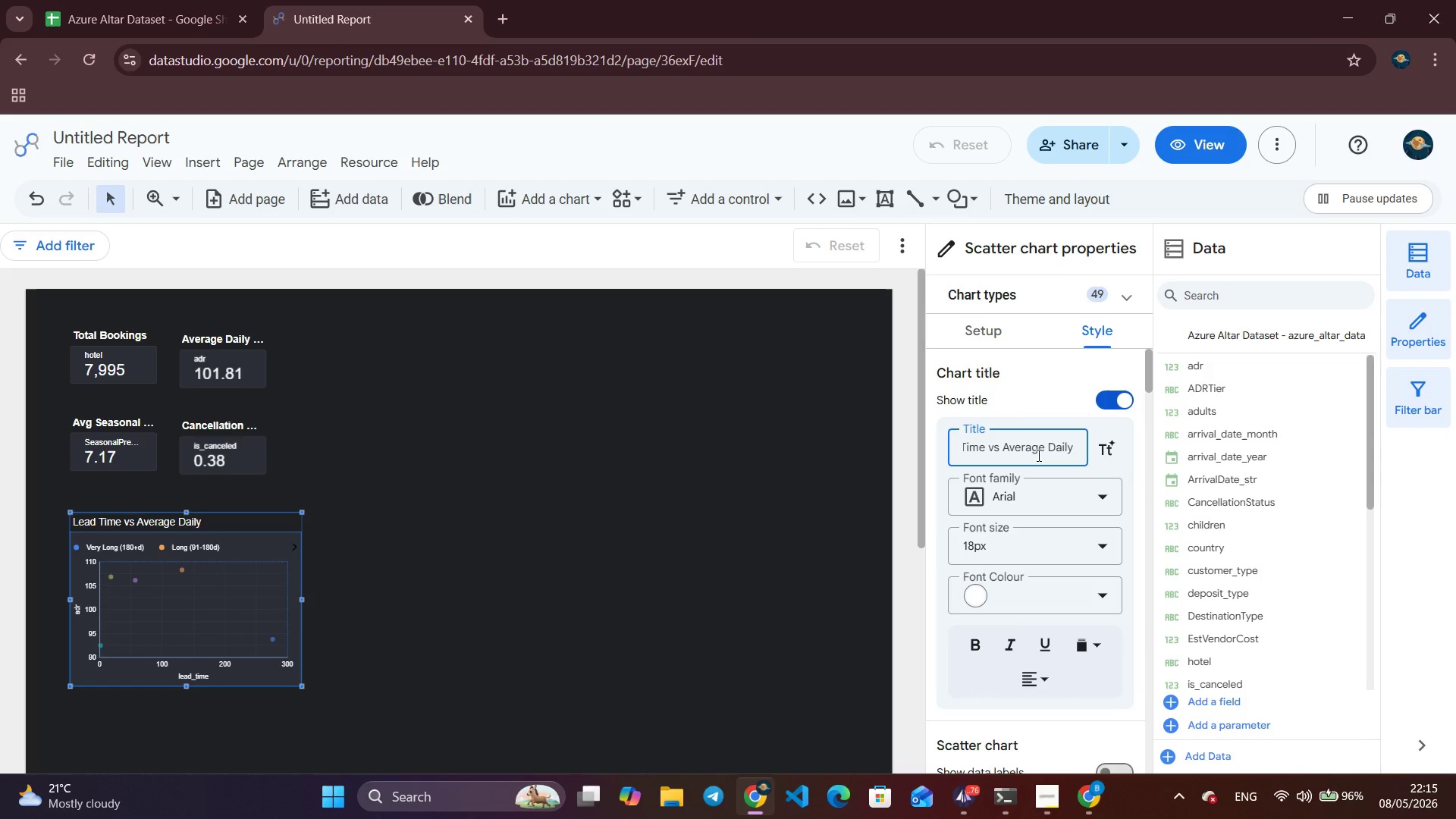 
type( Rate by Destination)
 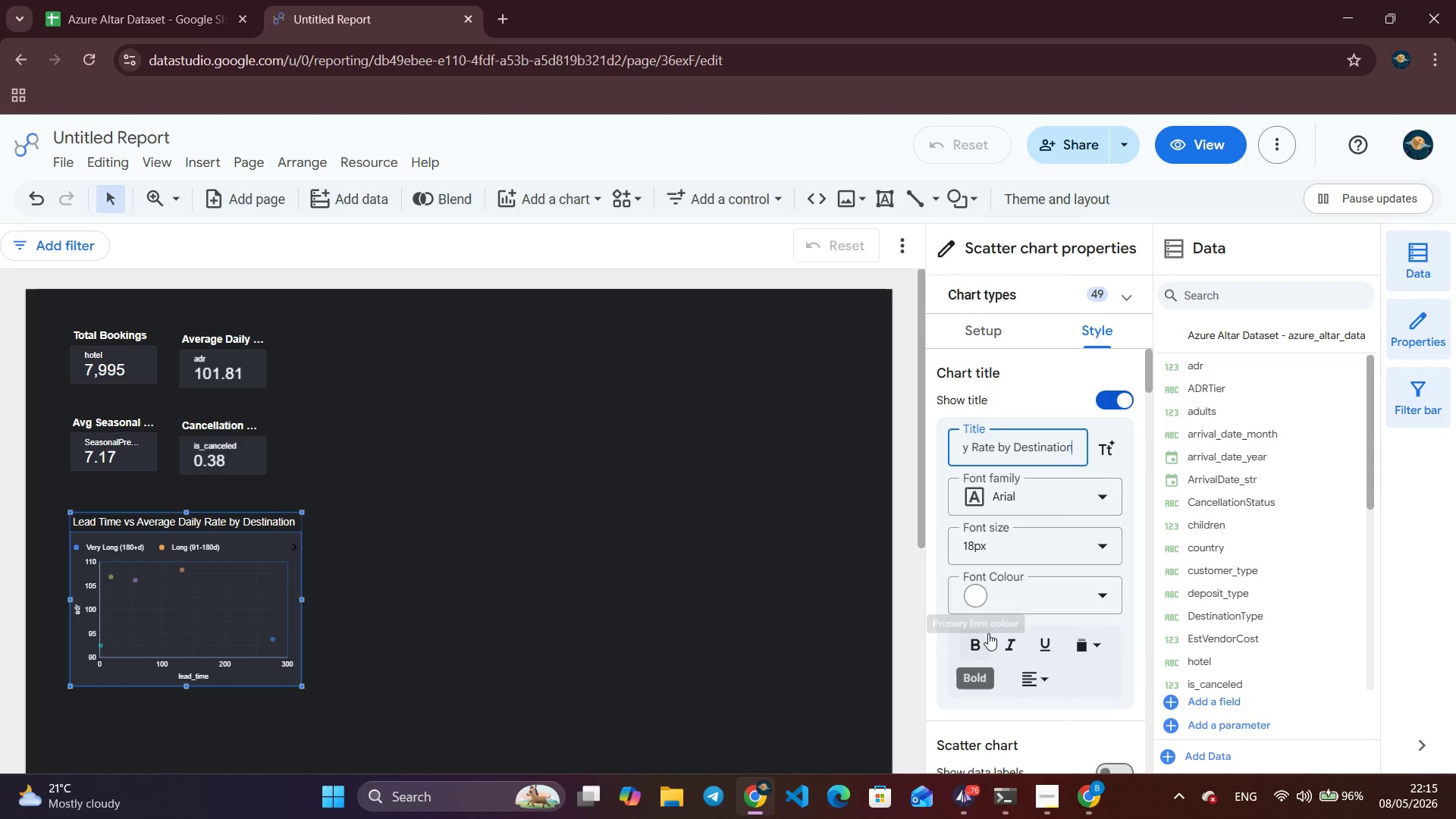 
left_click([978, 646])
 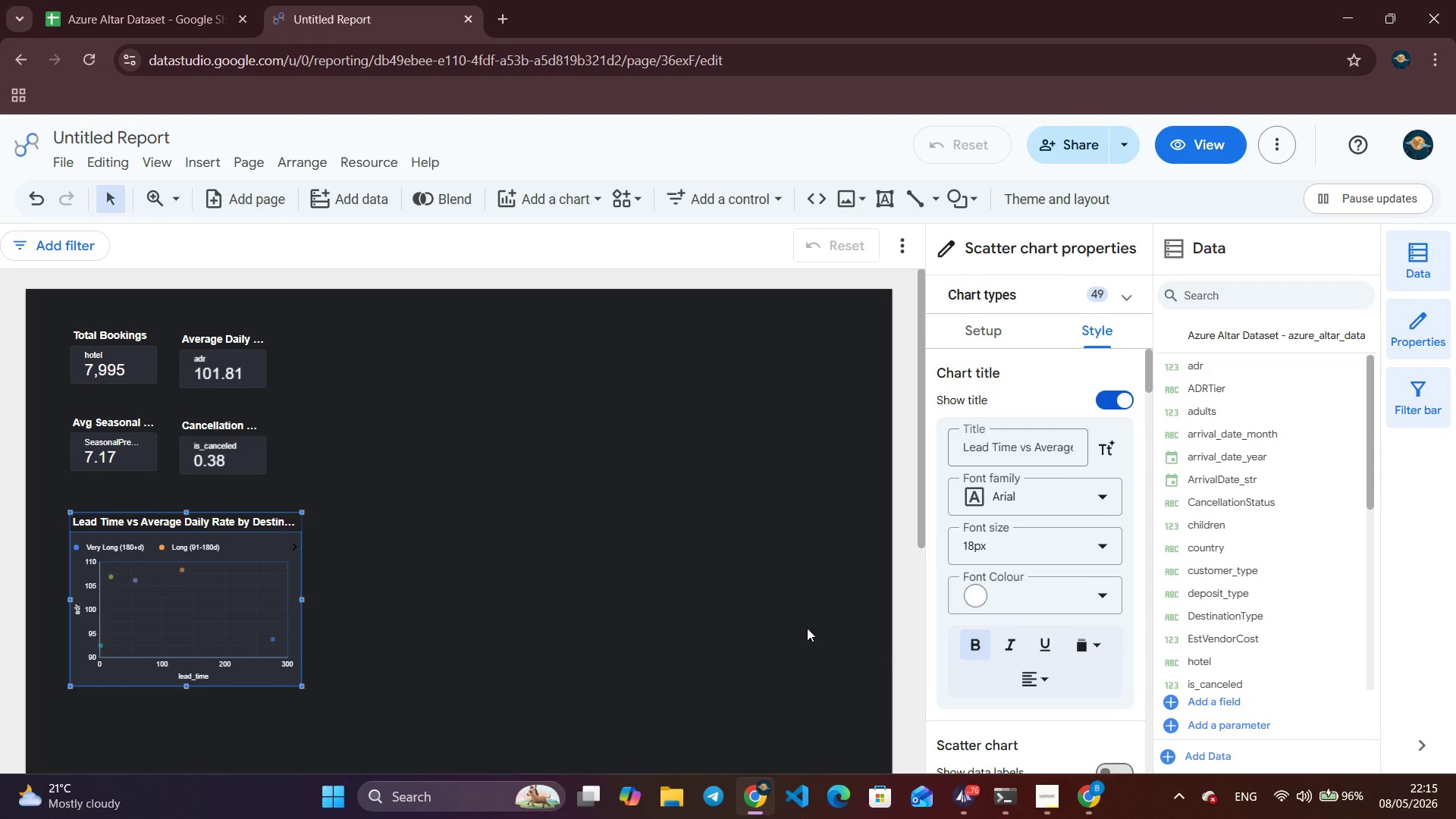 
left_click([807, 628])
 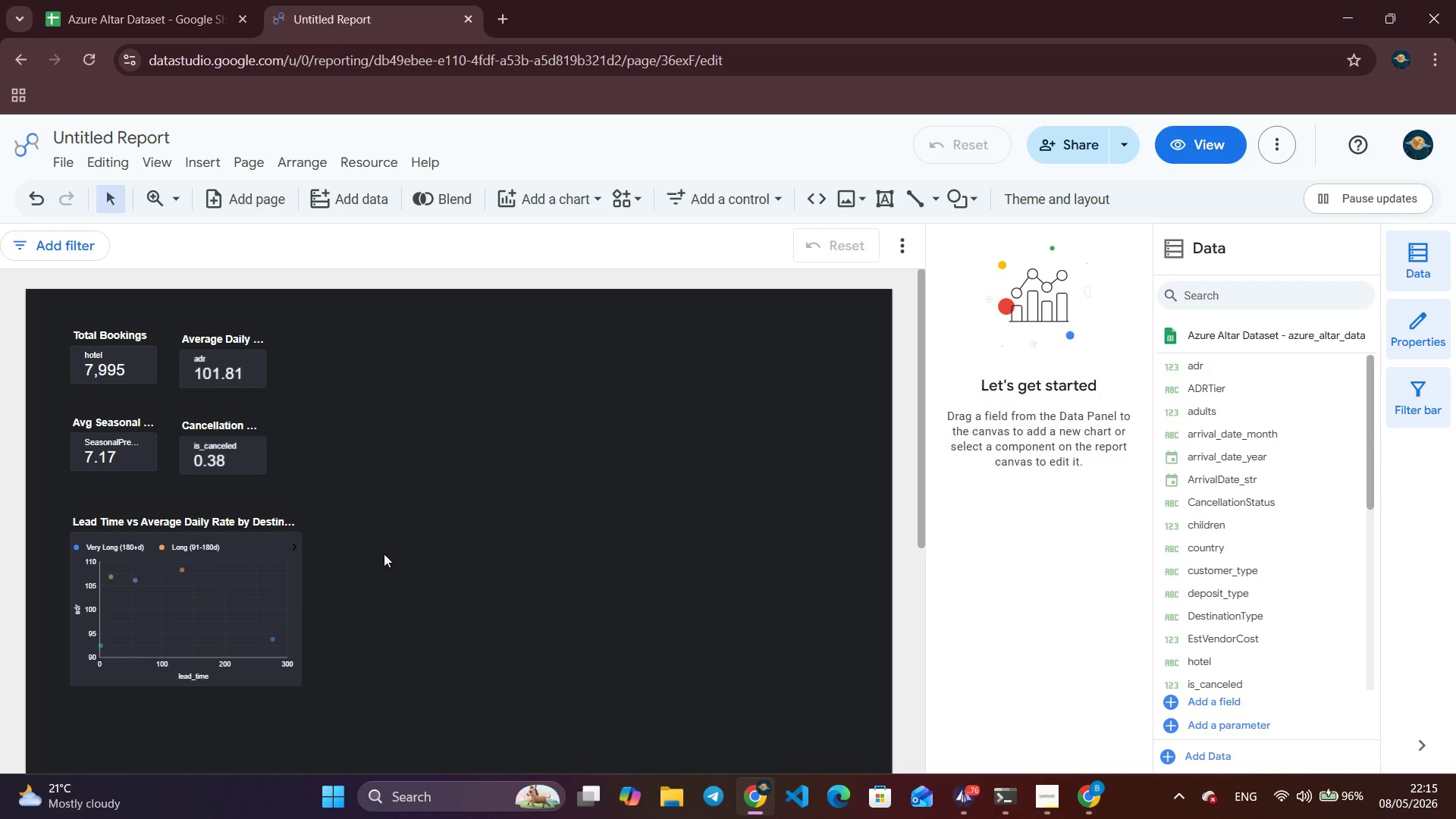 
left_click([198, 506])
 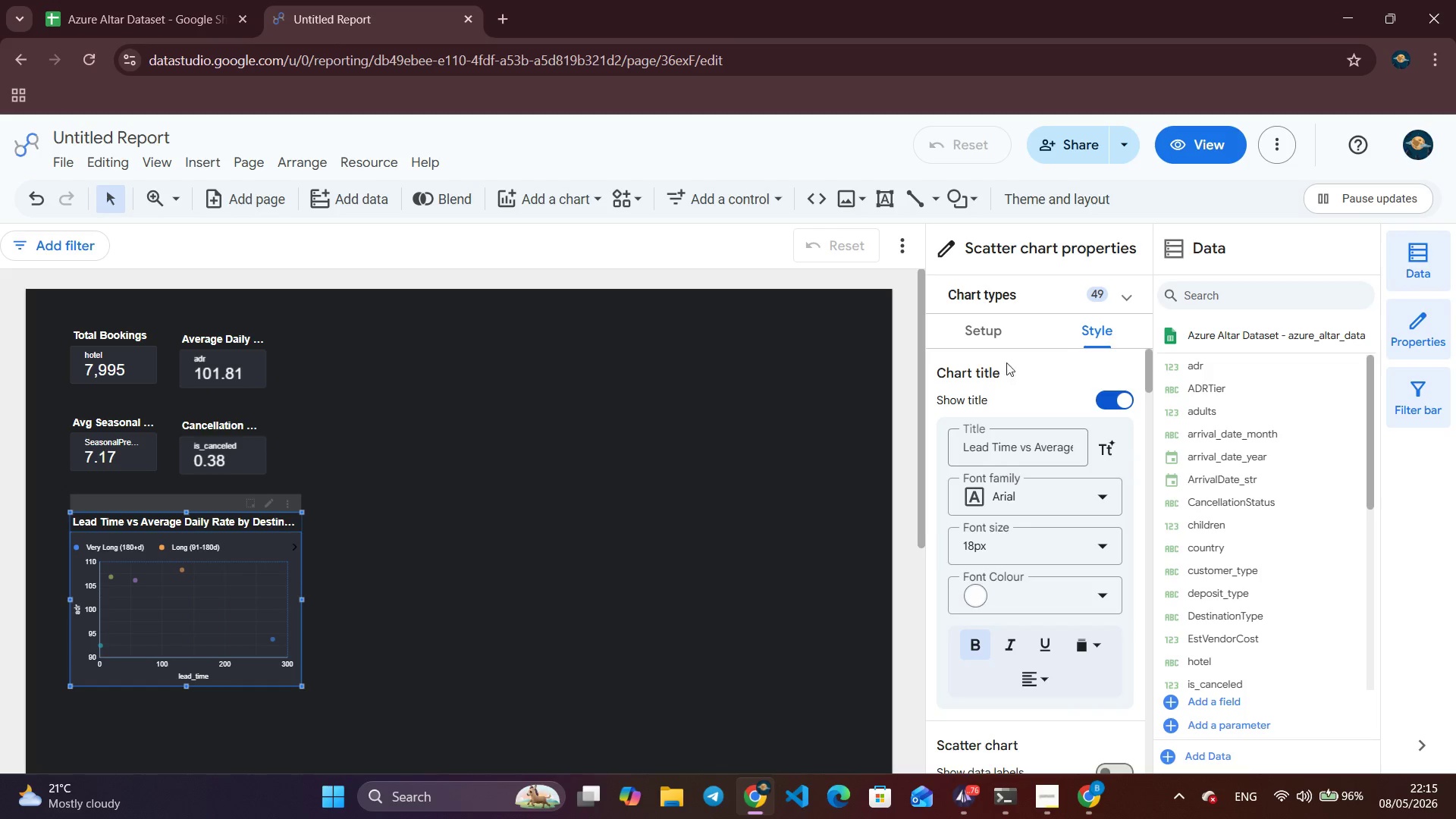 
left_click([1004, 327])
 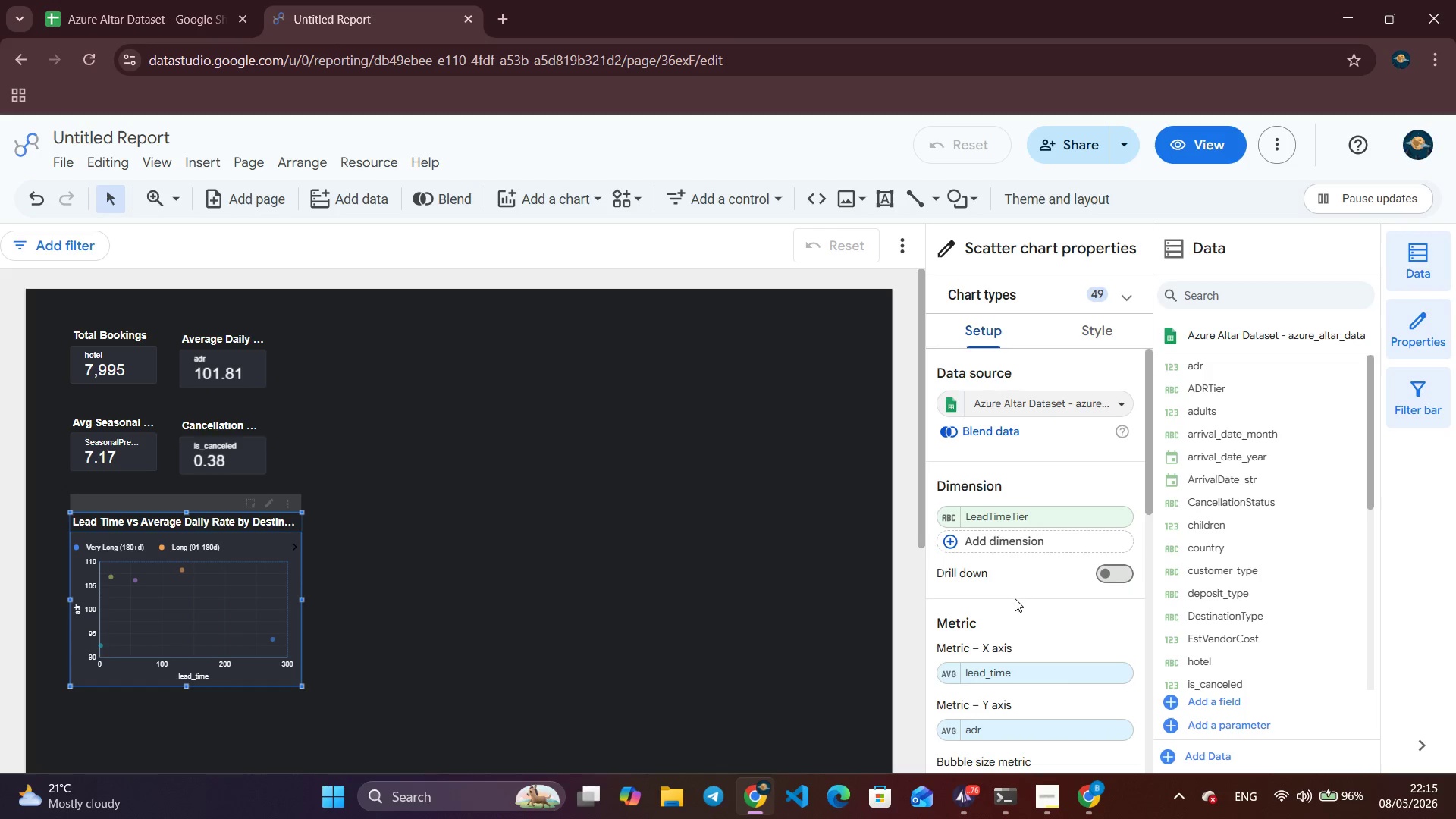 
left_click([1011, 545])
 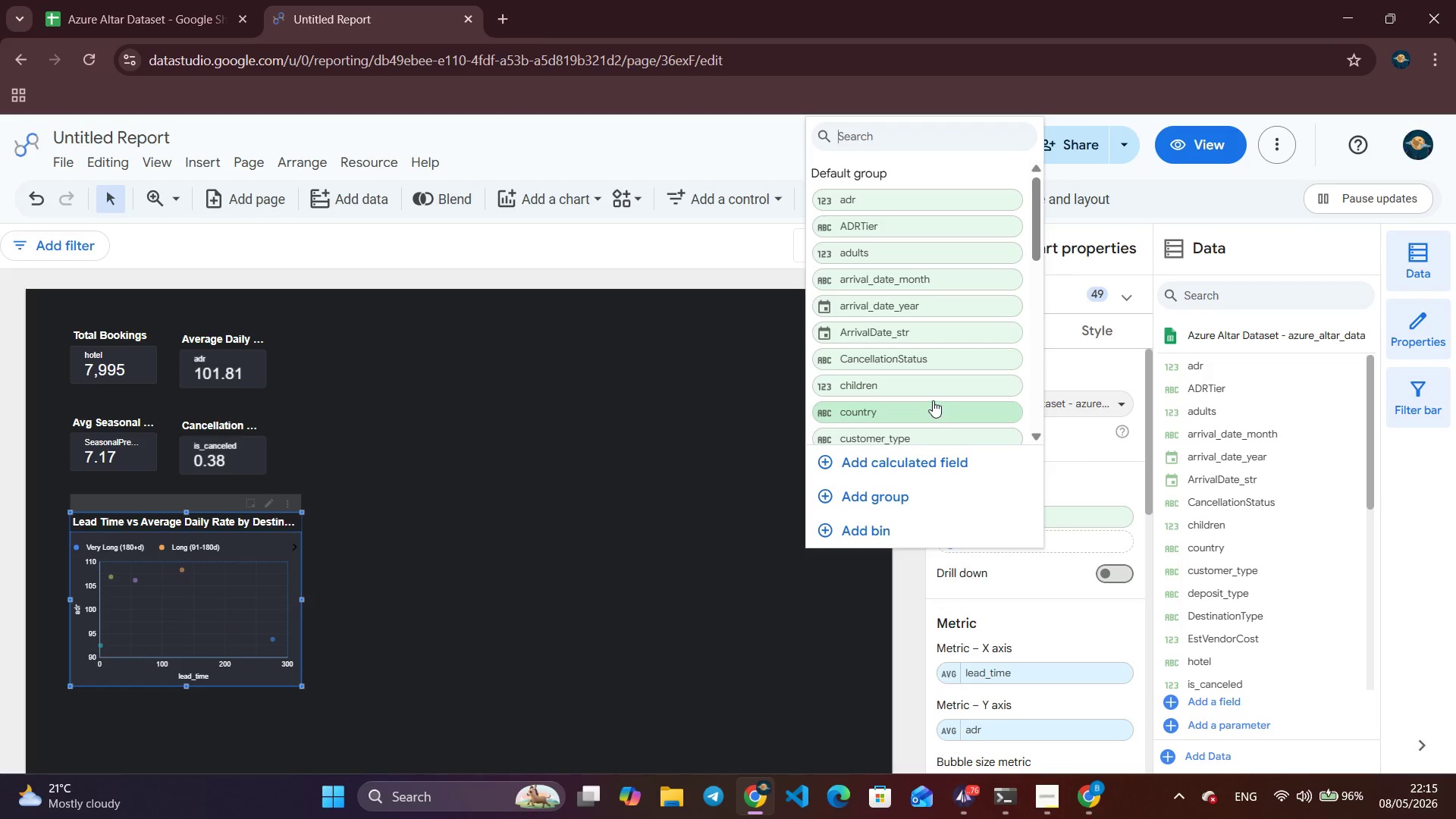 
scroll: coordinate [860, 270], scroll_direction: none, amount: 0.0
 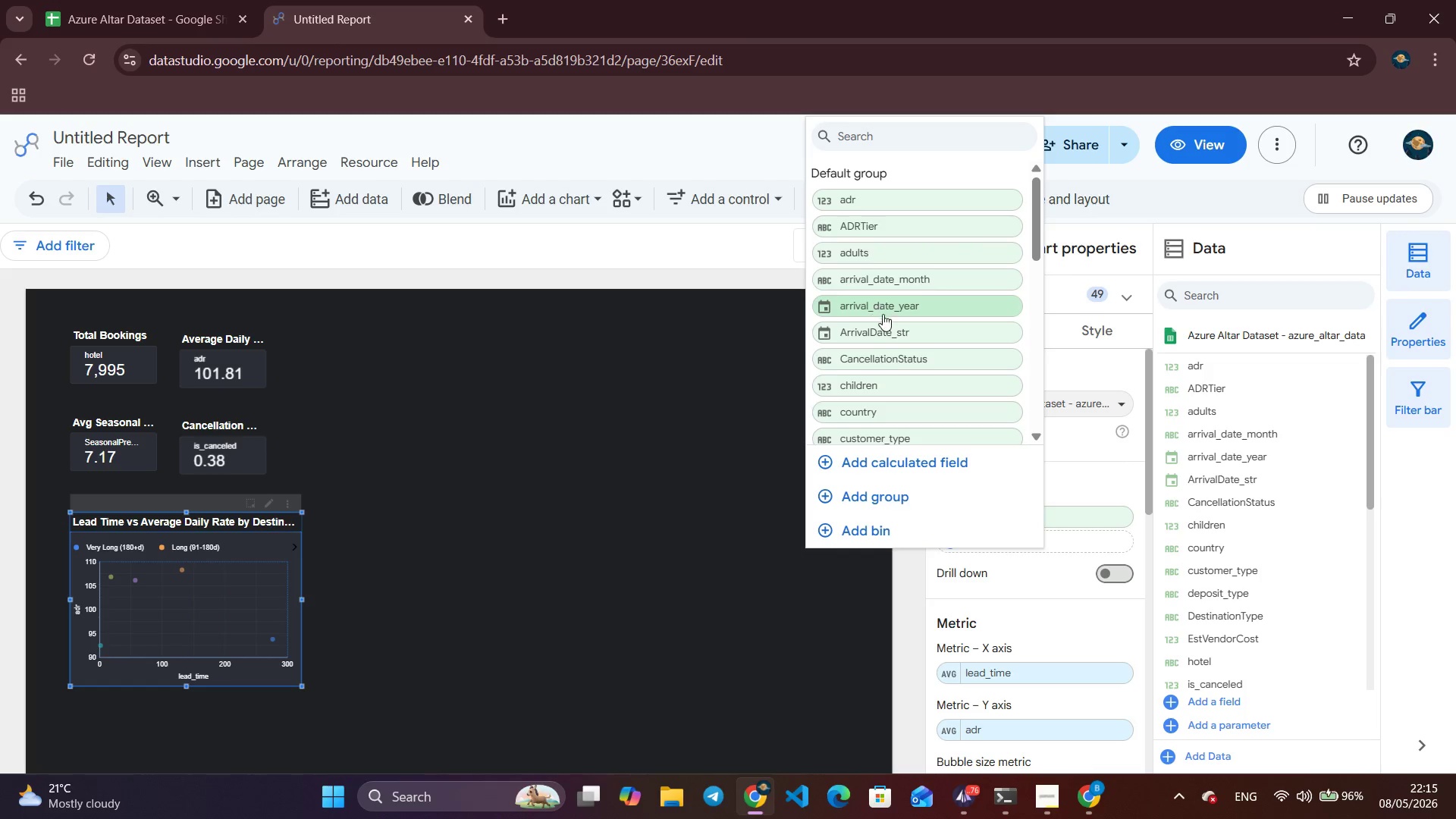 
scroll: coordinate [886, 316], scroll_direction: down, amount: 3.0
 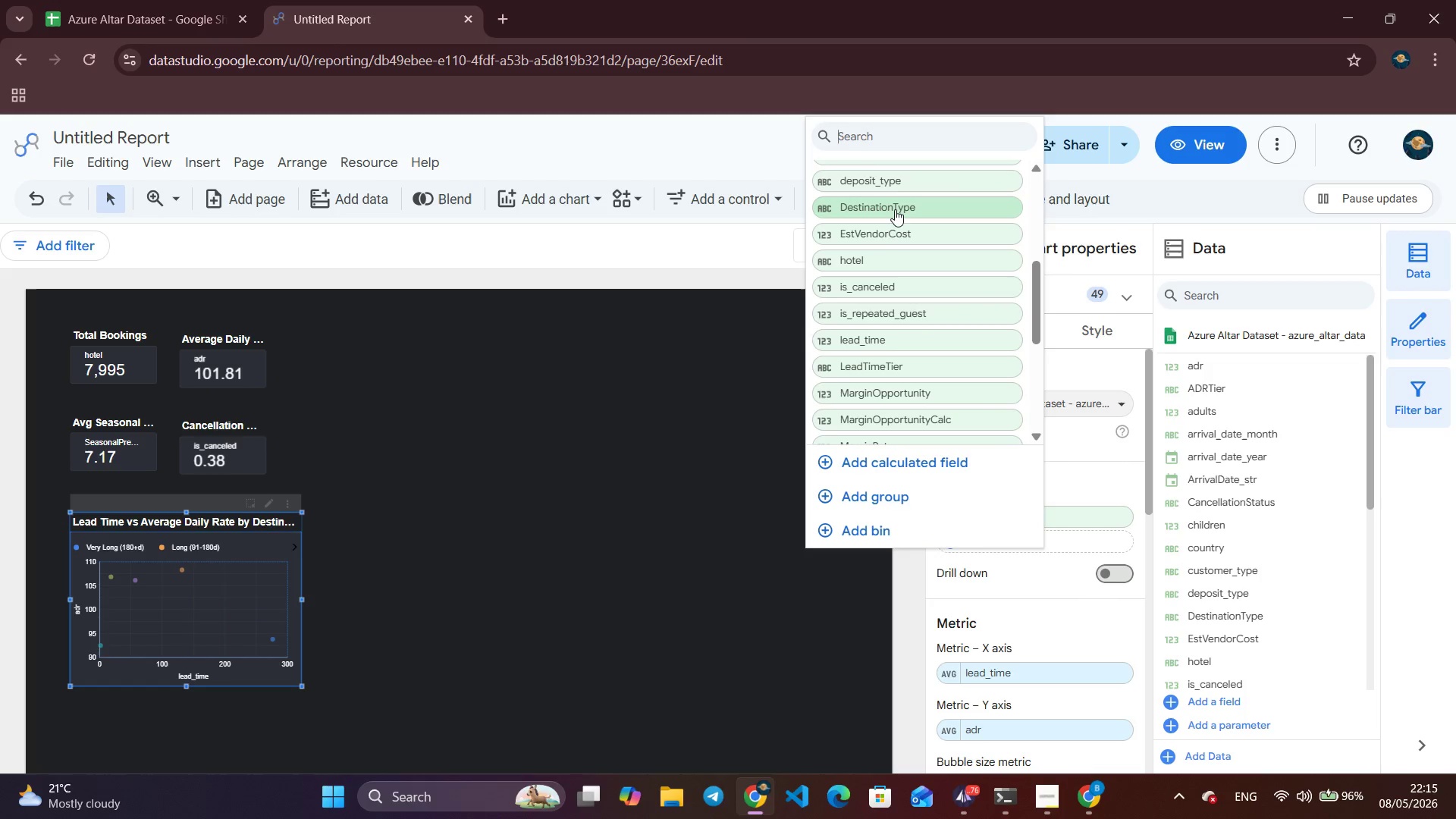 
left_click([895, 209])
 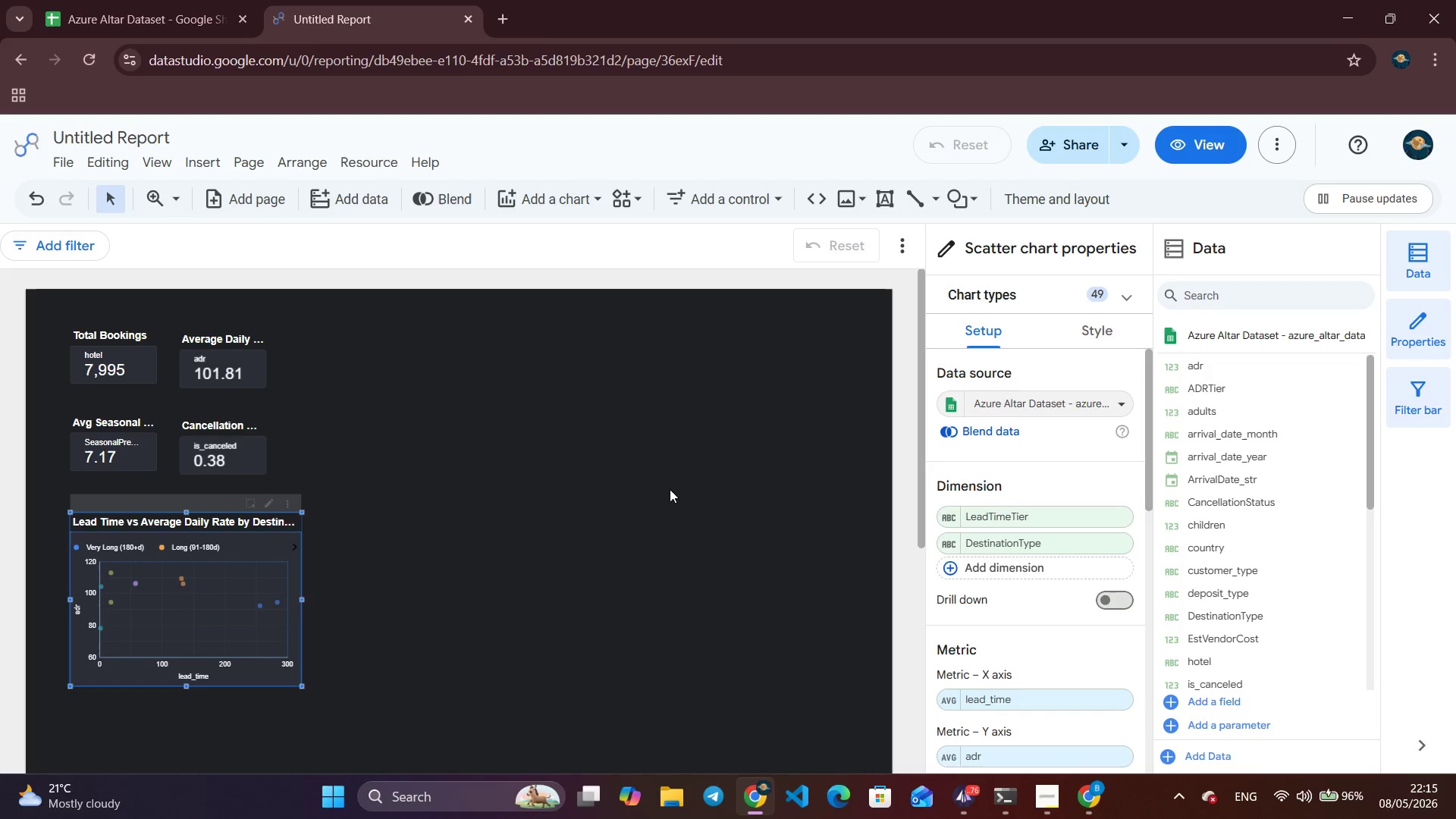 
wait(12.48)
 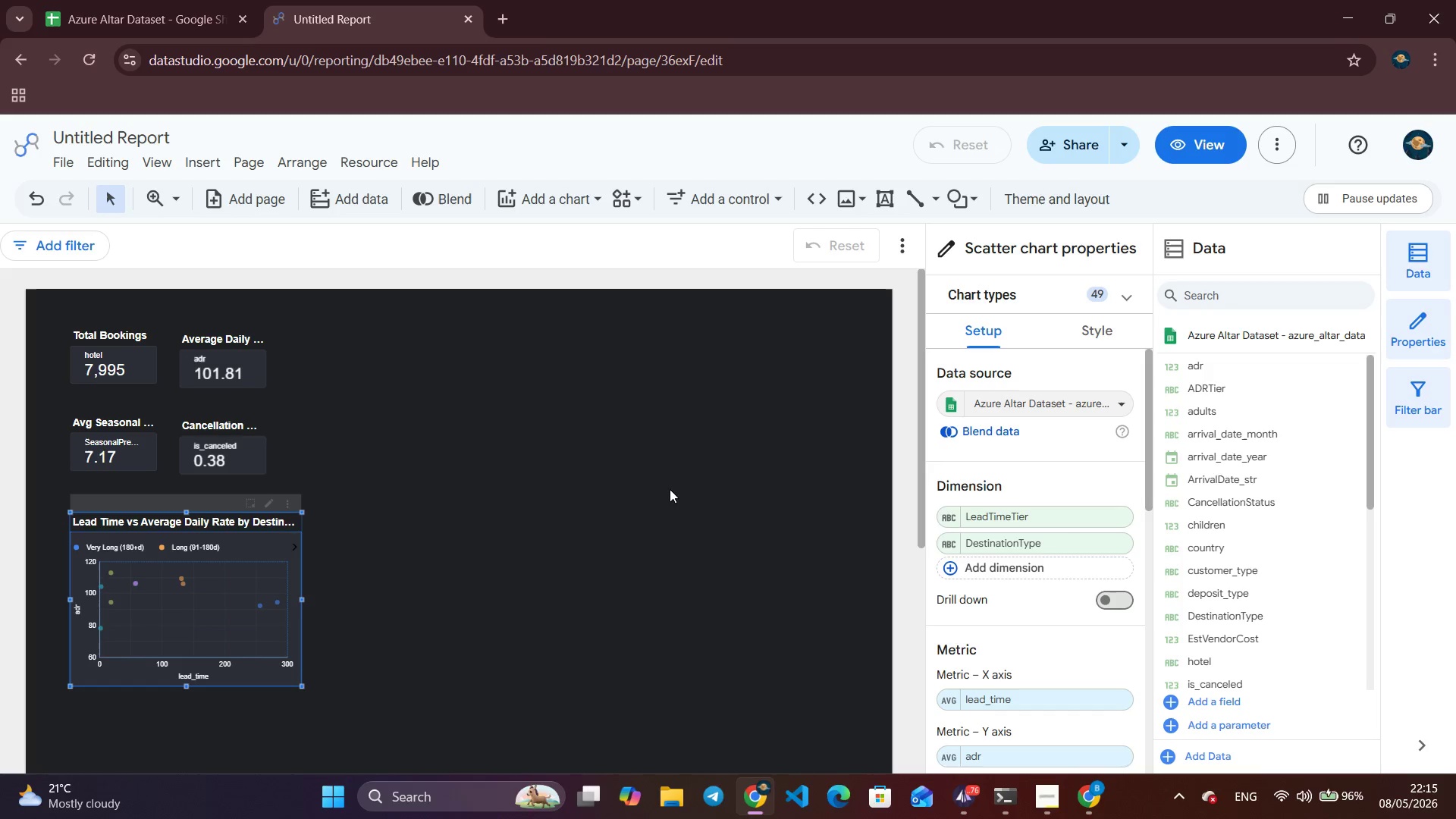 
left_click([207, 167])
 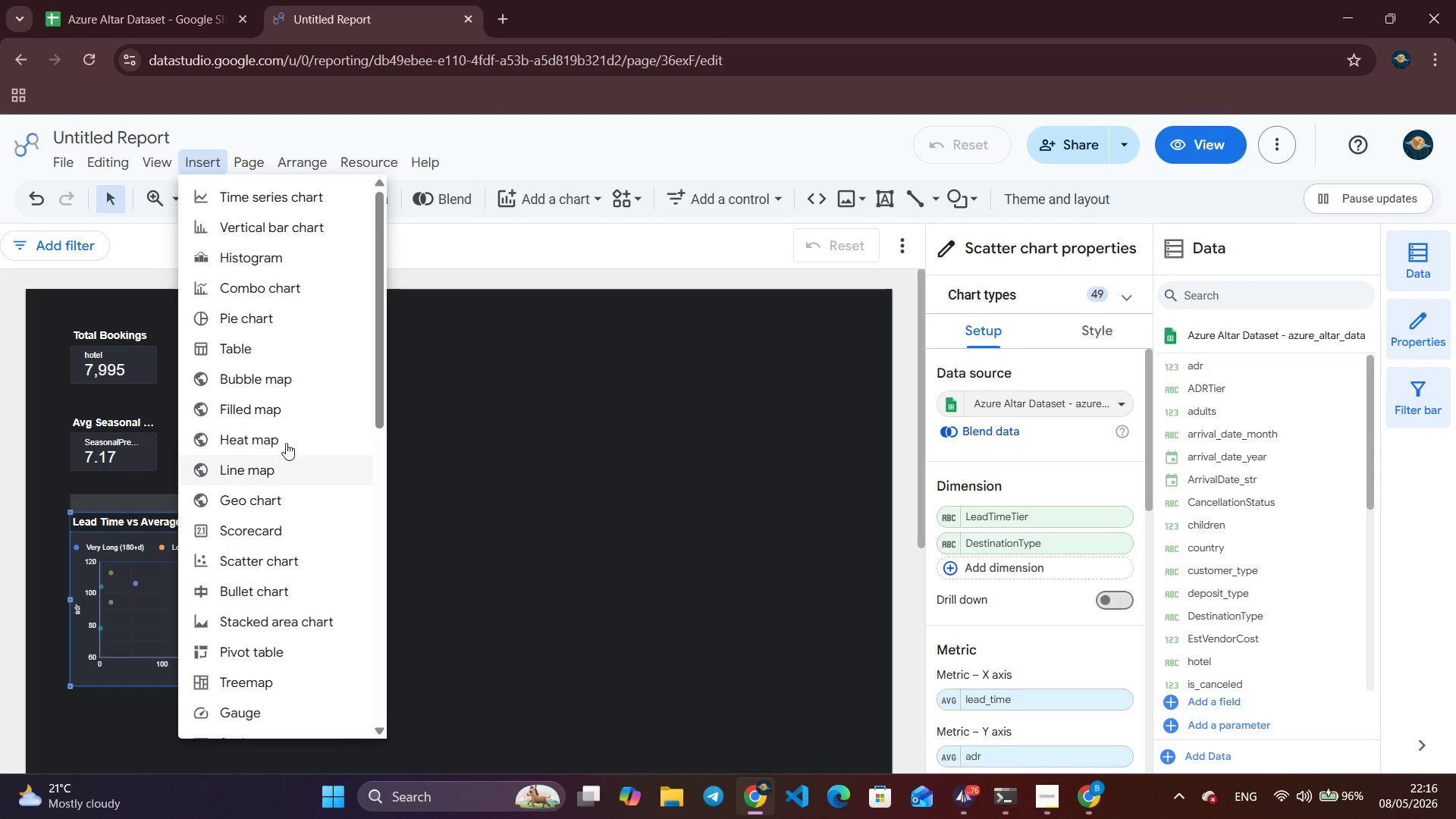 
left_click([286, 350])
 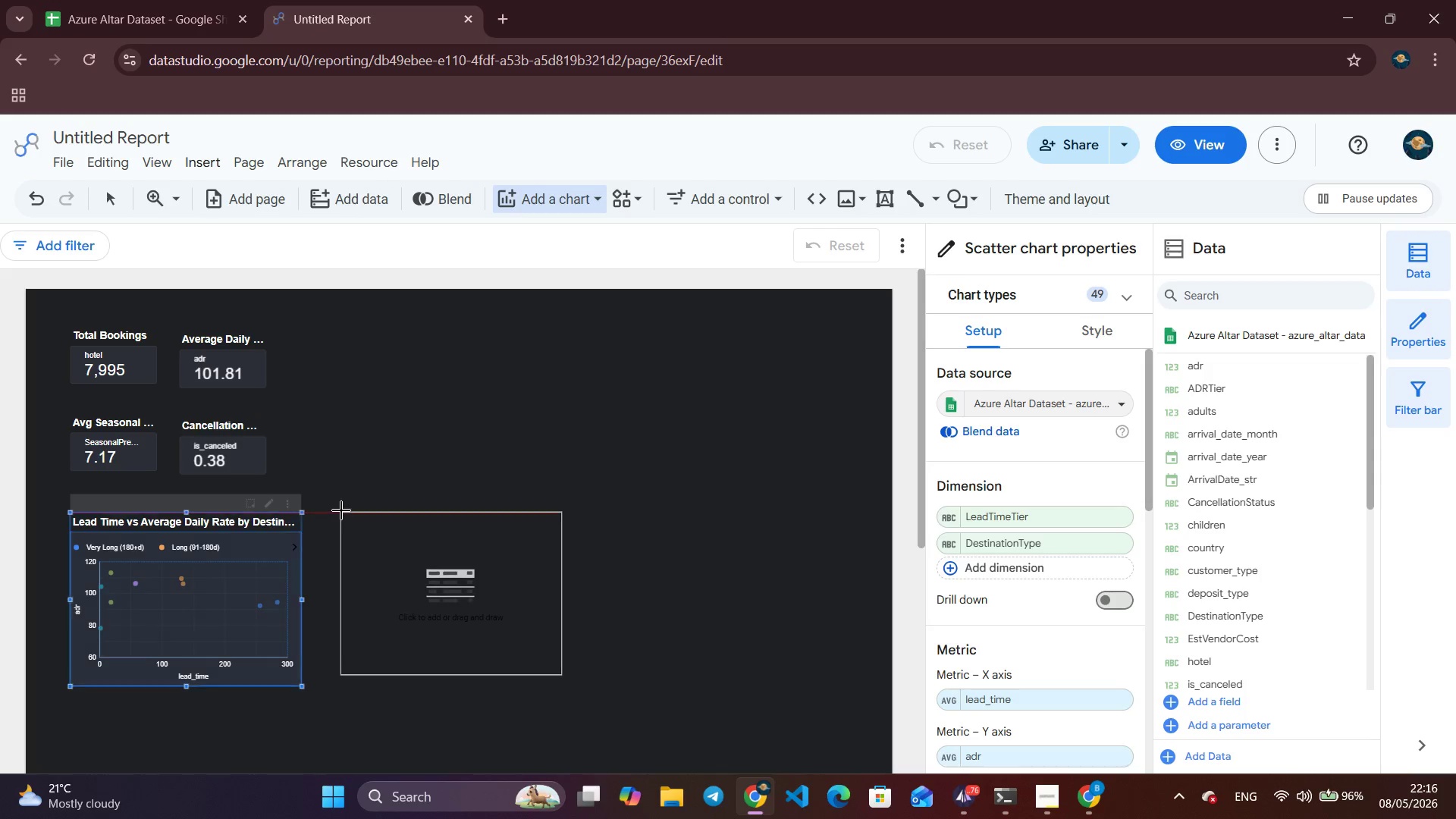 
left_click([341, 510])
 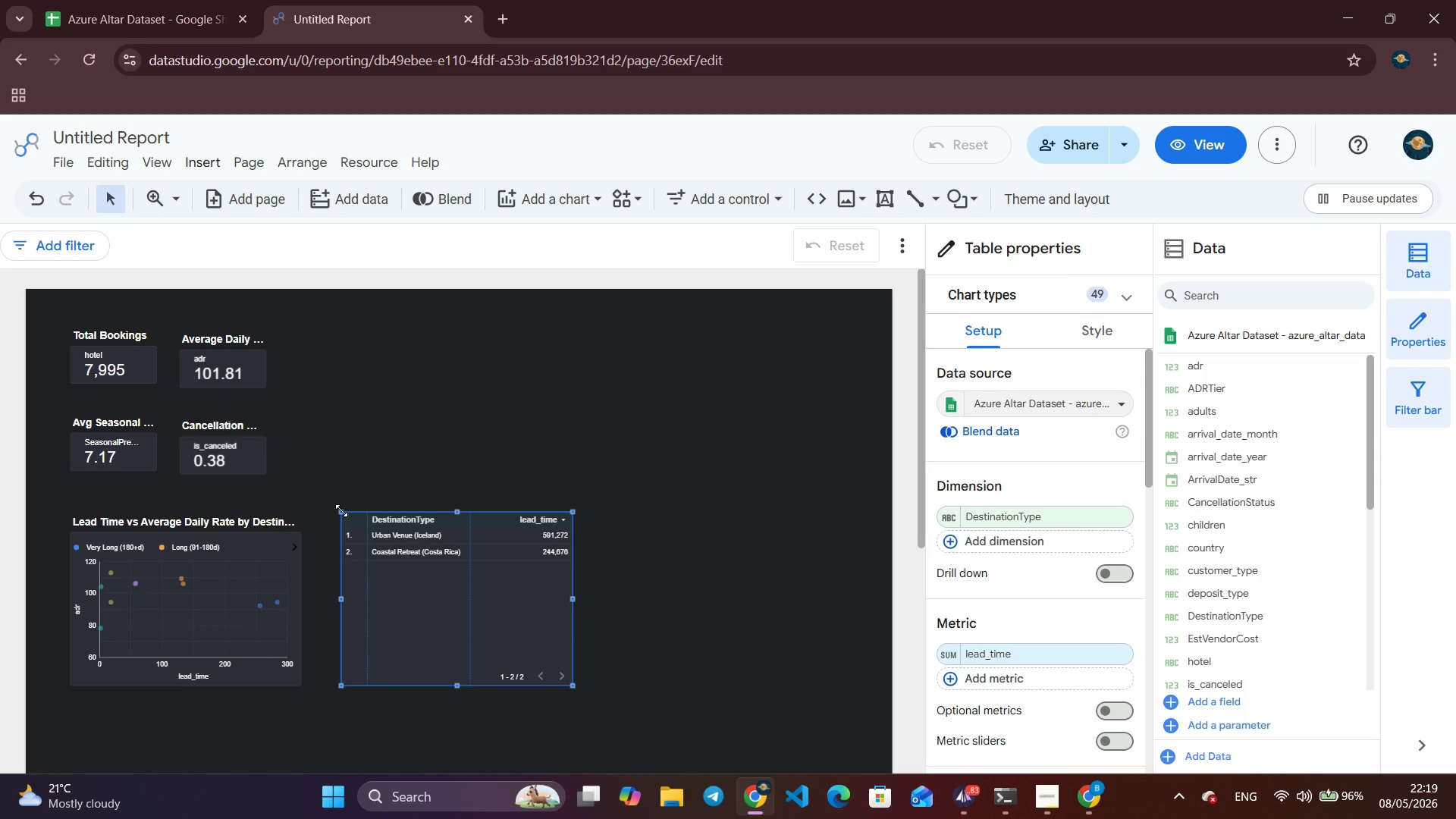 
wait(238.66)
 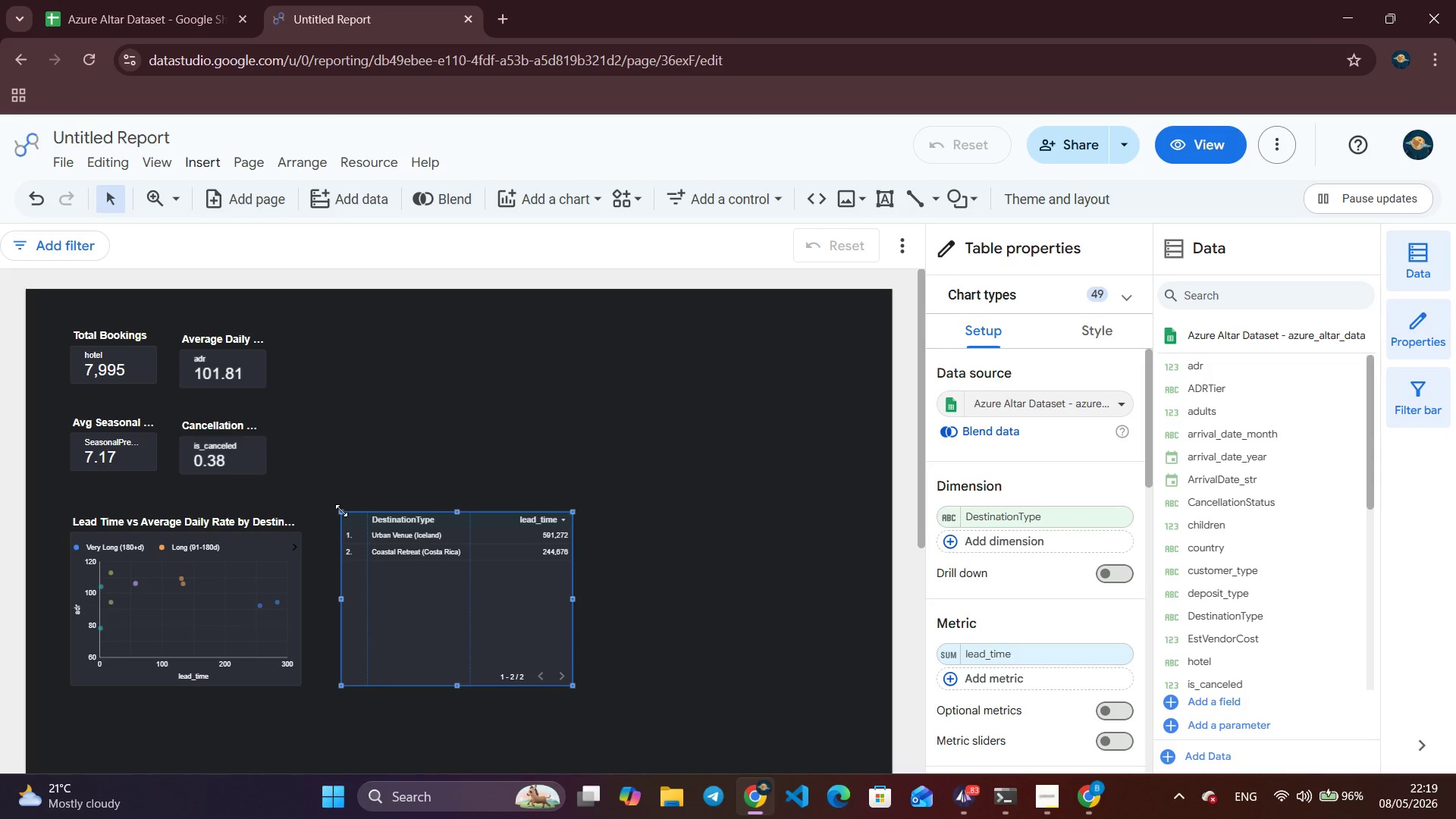 
scroll: coordinate [673, 517], scroll_direction: down, amount: 4.0
 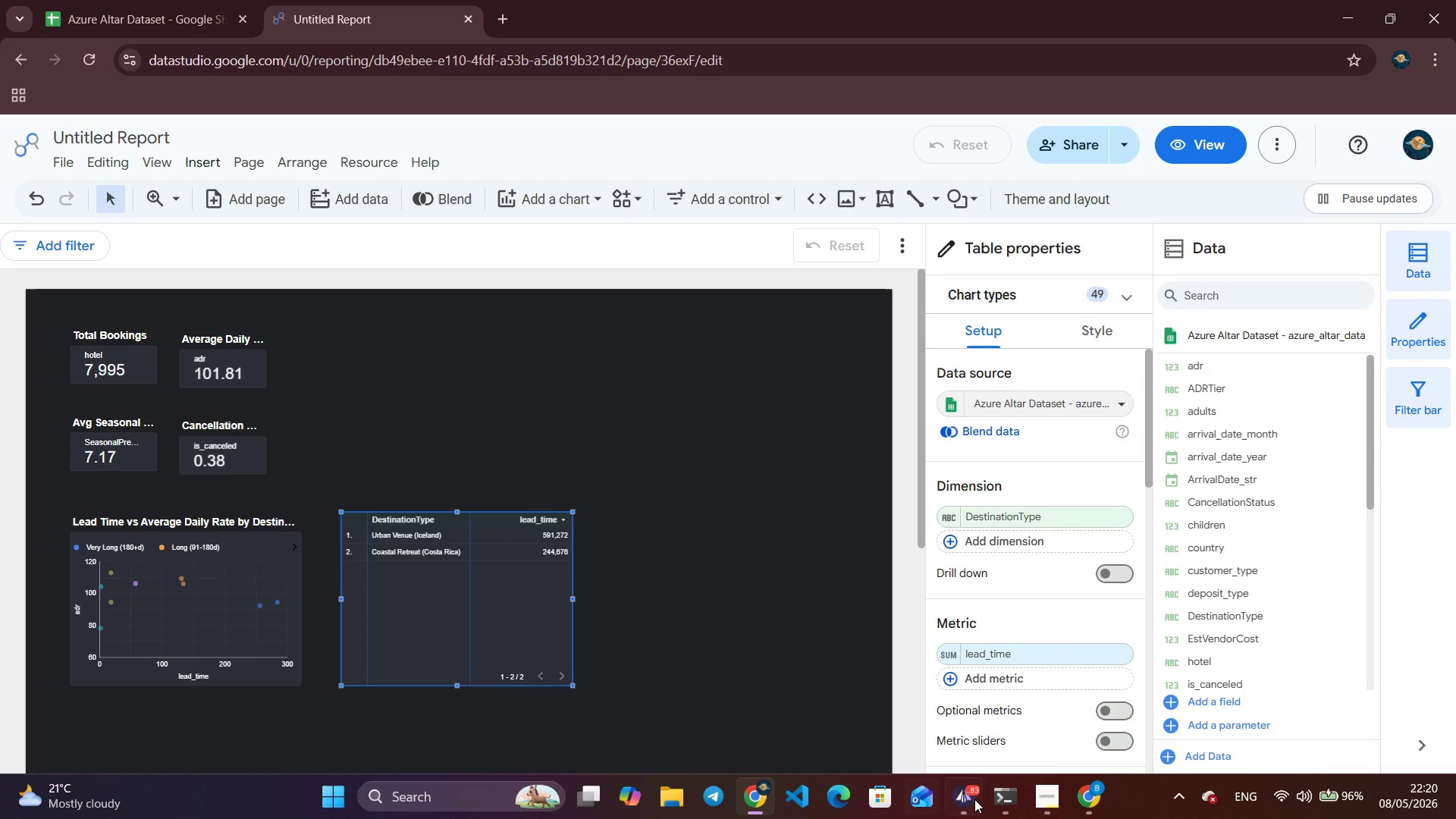 
left_click([976, 799])
 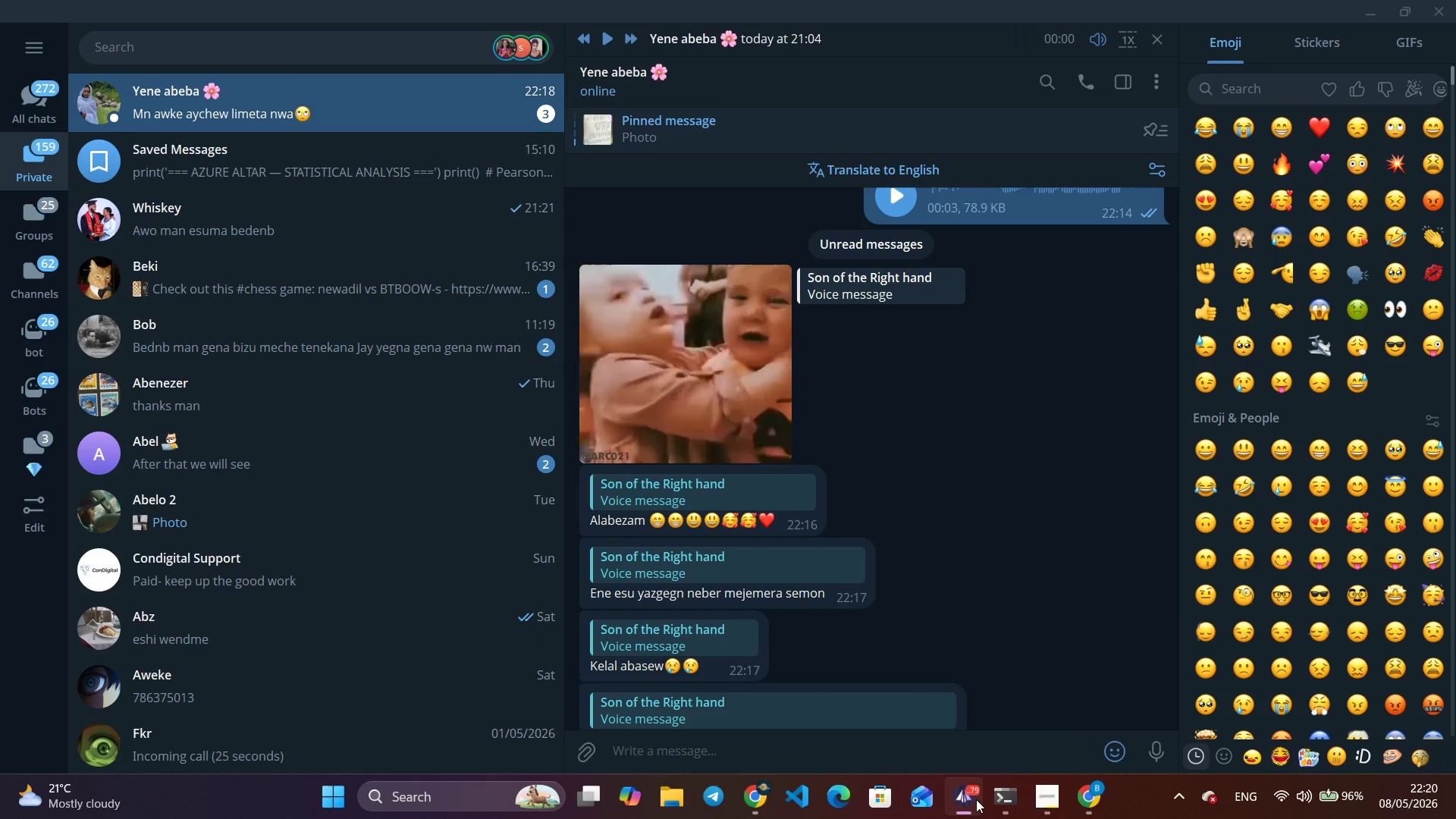 
scroll: coordinate [758, 579], scroll_direction: down, amount: 11.0
 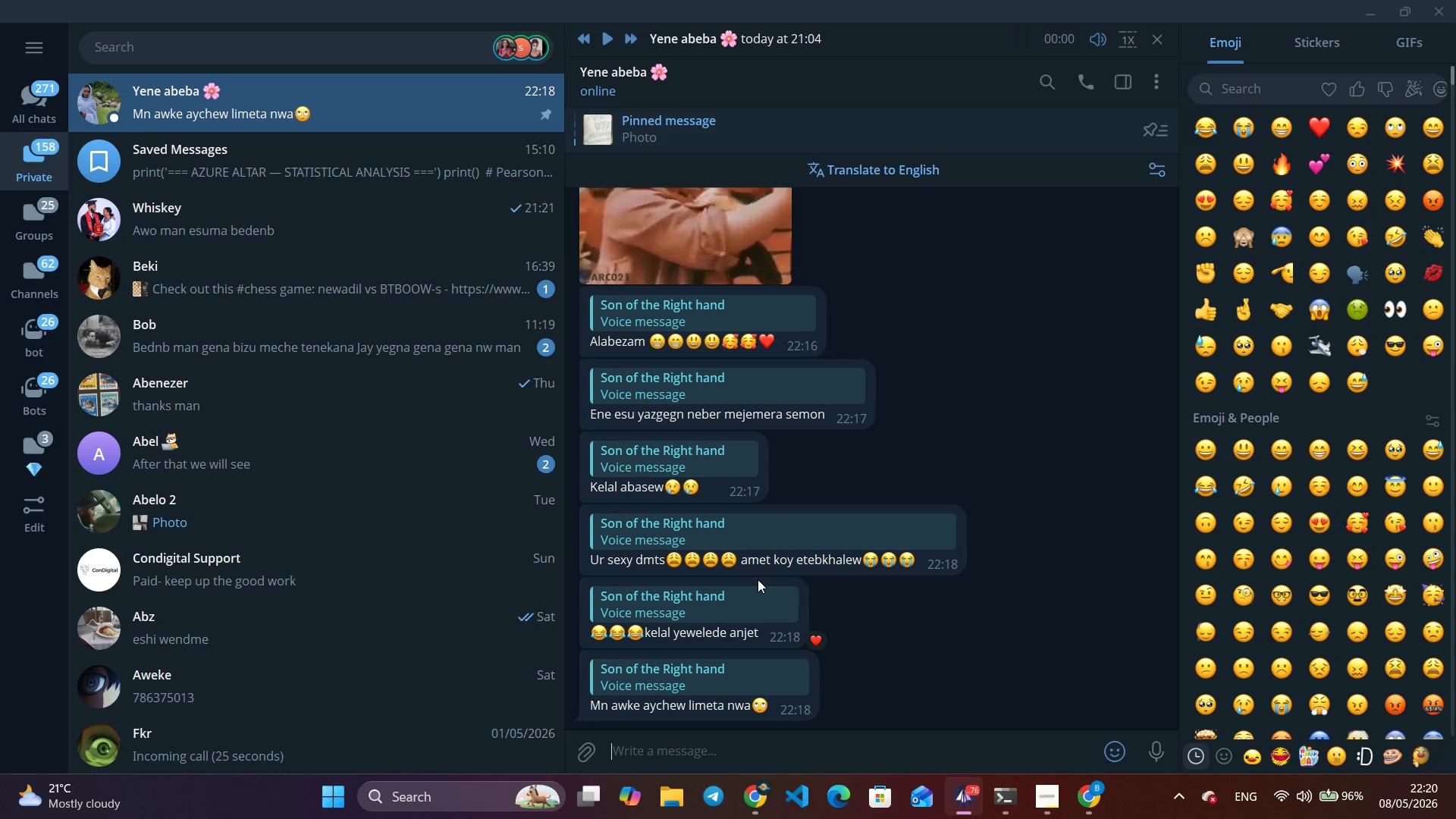 
wait(15.02)
 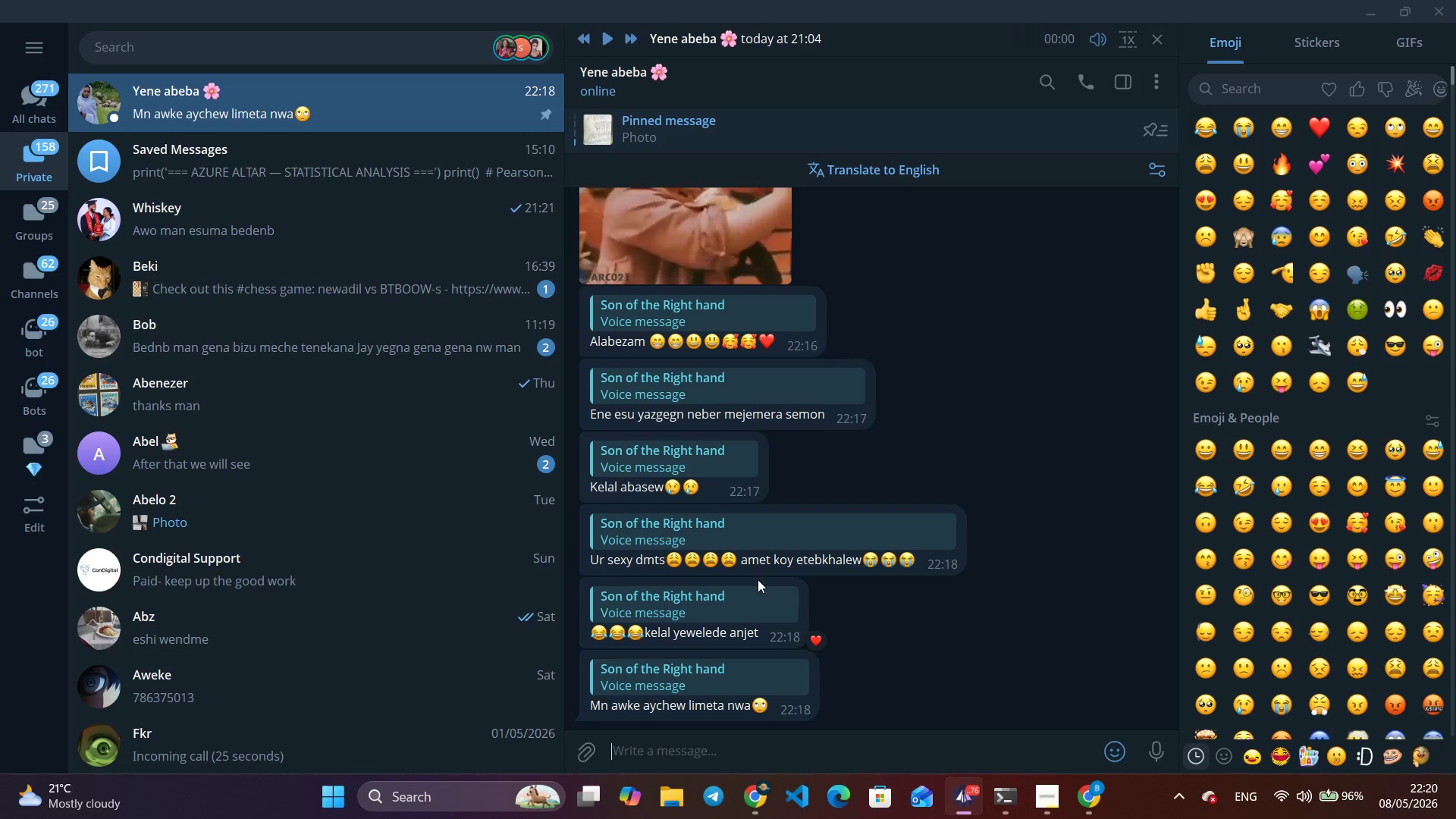 
left_click([801, 541])
 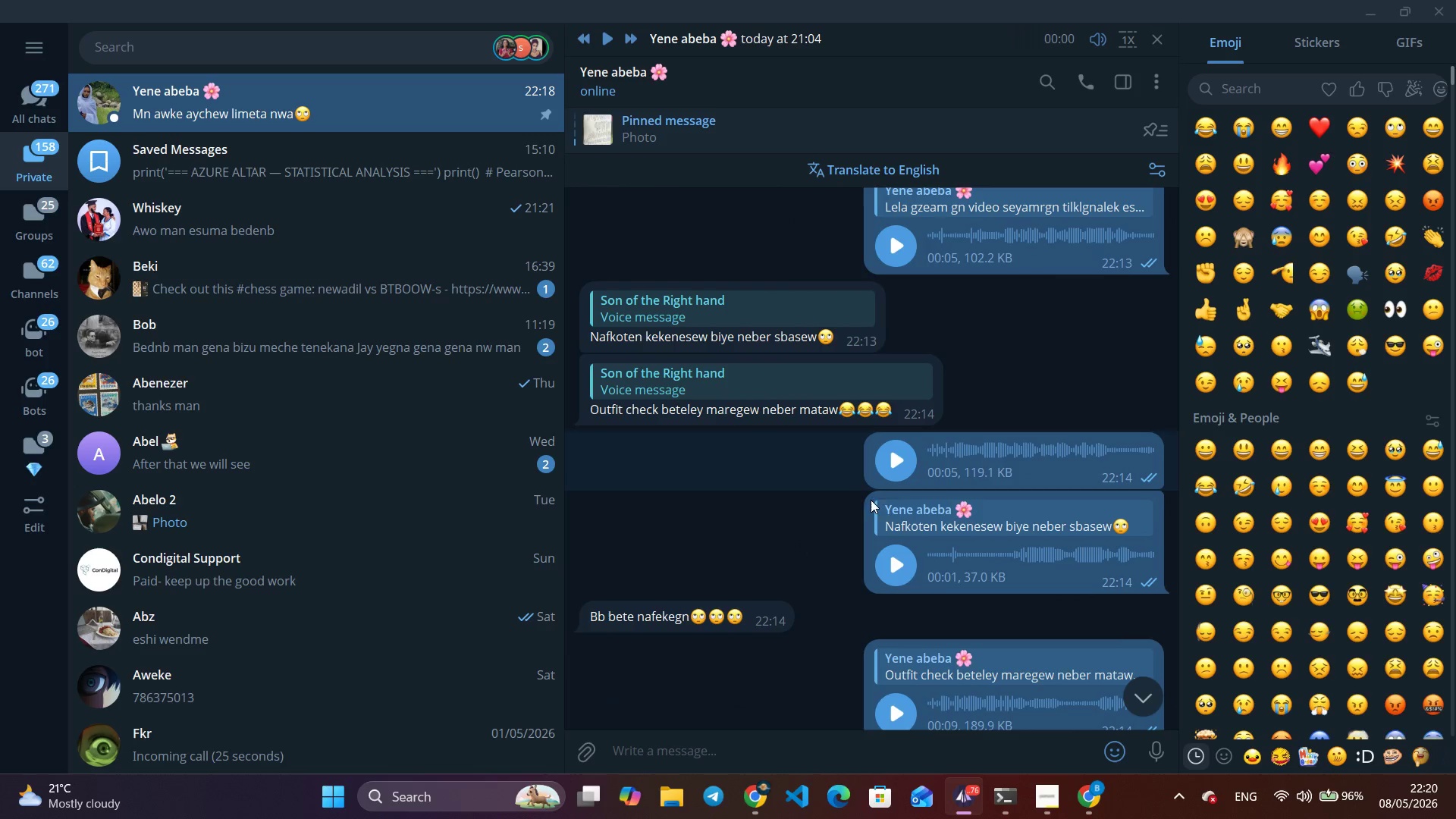 
scroll: coordinate [797, 606], scroll_direction: down, amount: 23.0
 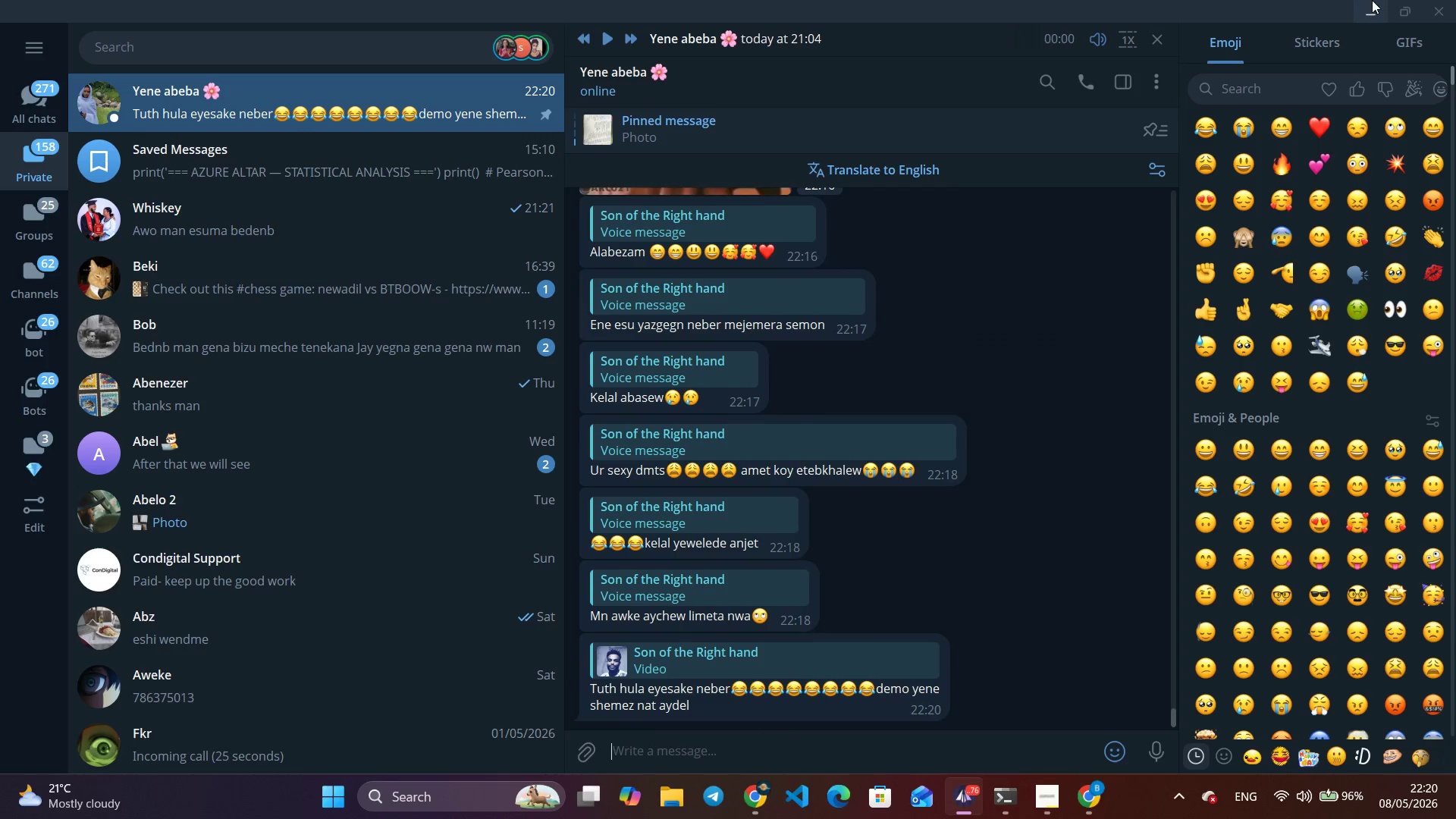 
wait(8.27)
 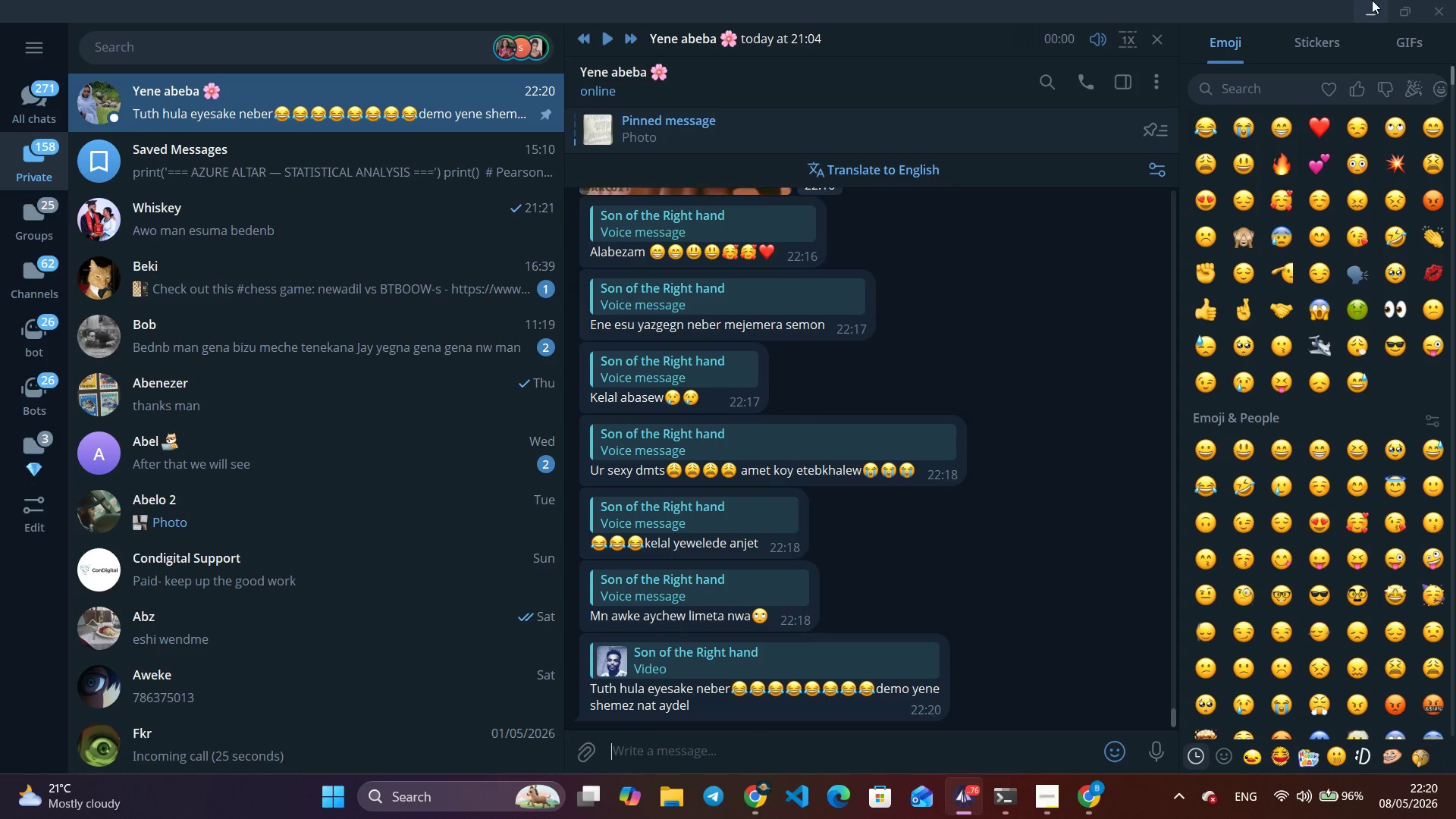 
left_click([858, 655])
 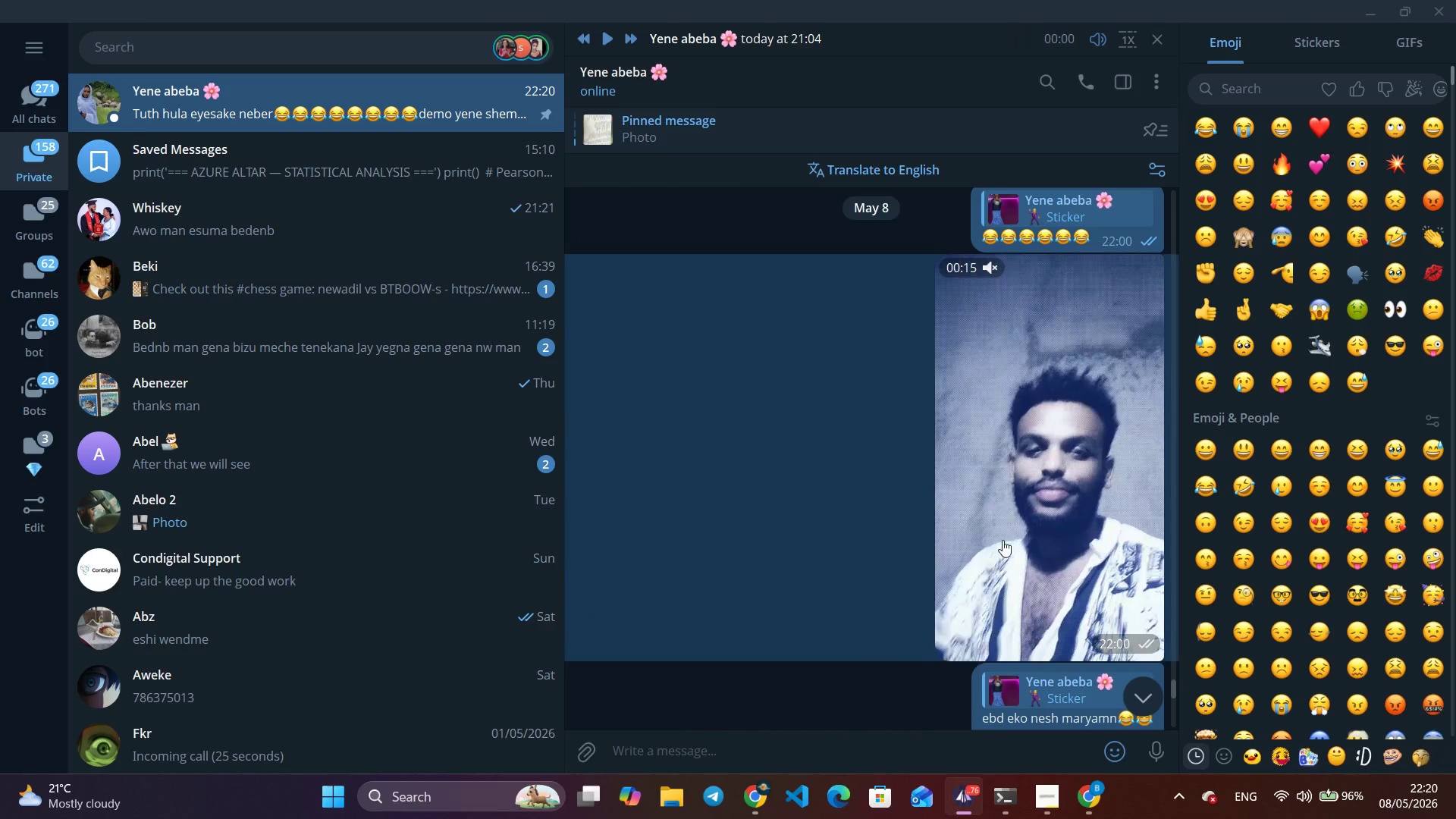 
left_click([1009, 530])
 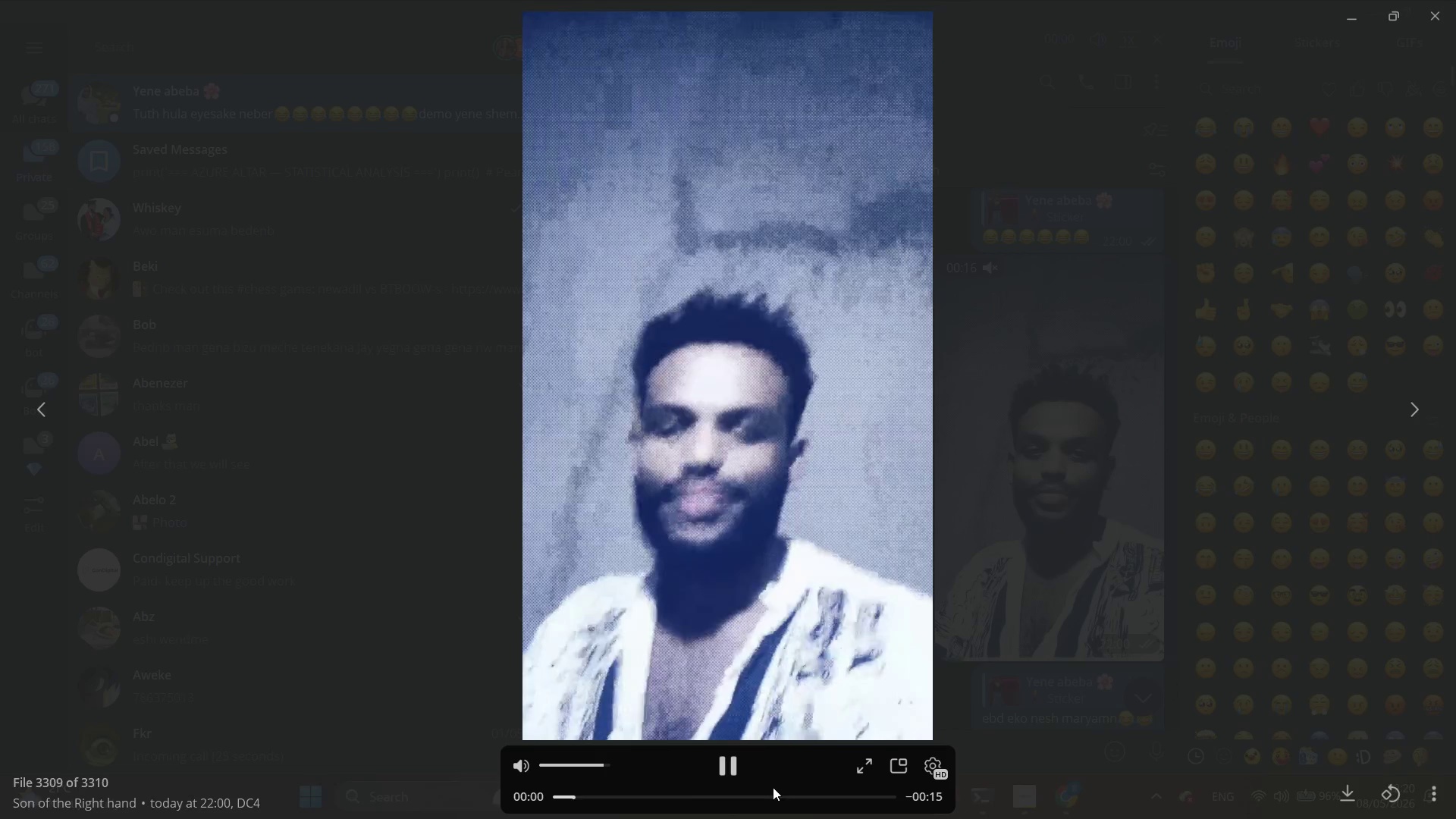 
left_click([789, 795])
 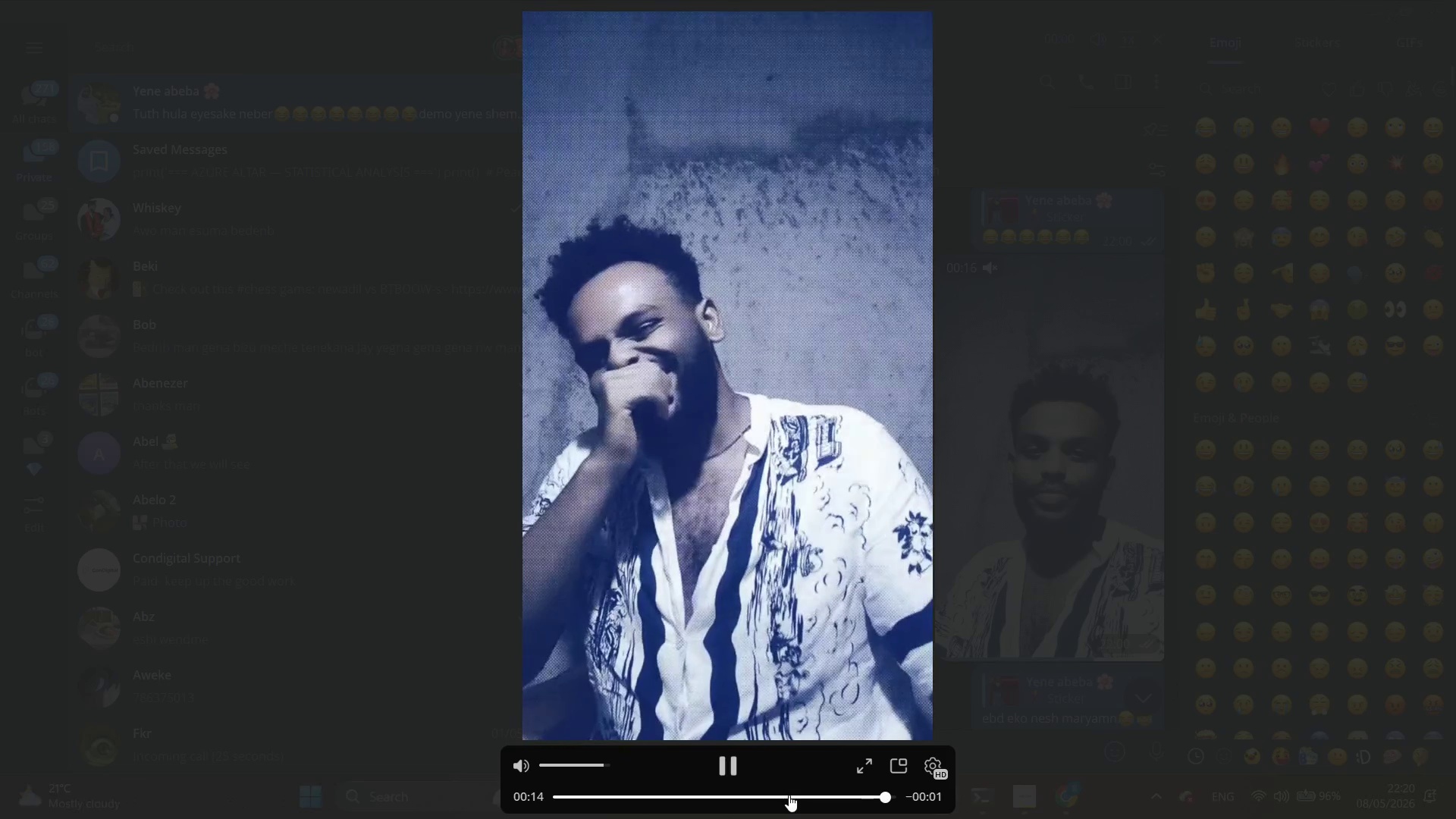 
wait(5.67)
 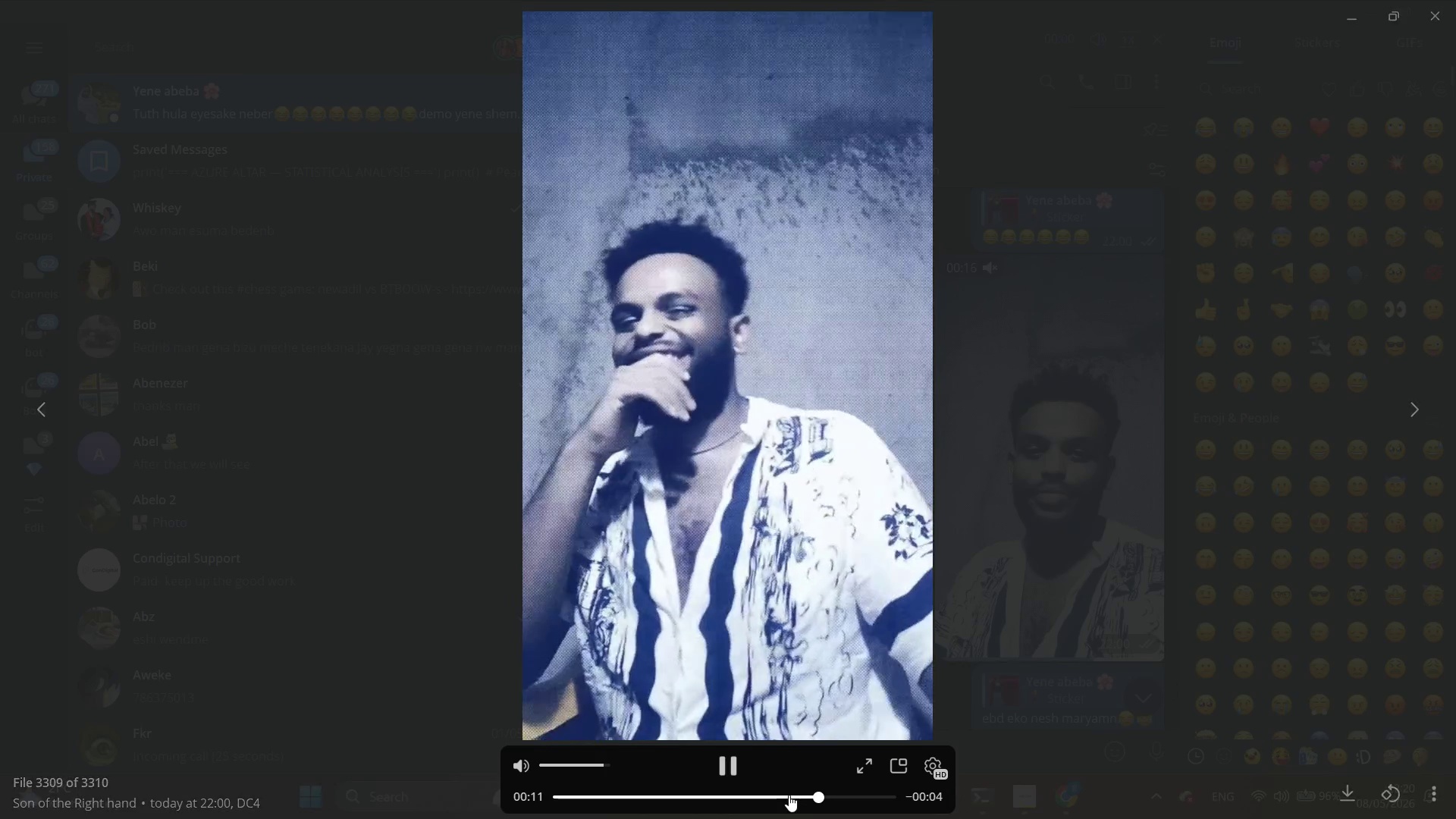 
left_click([405, 631])
 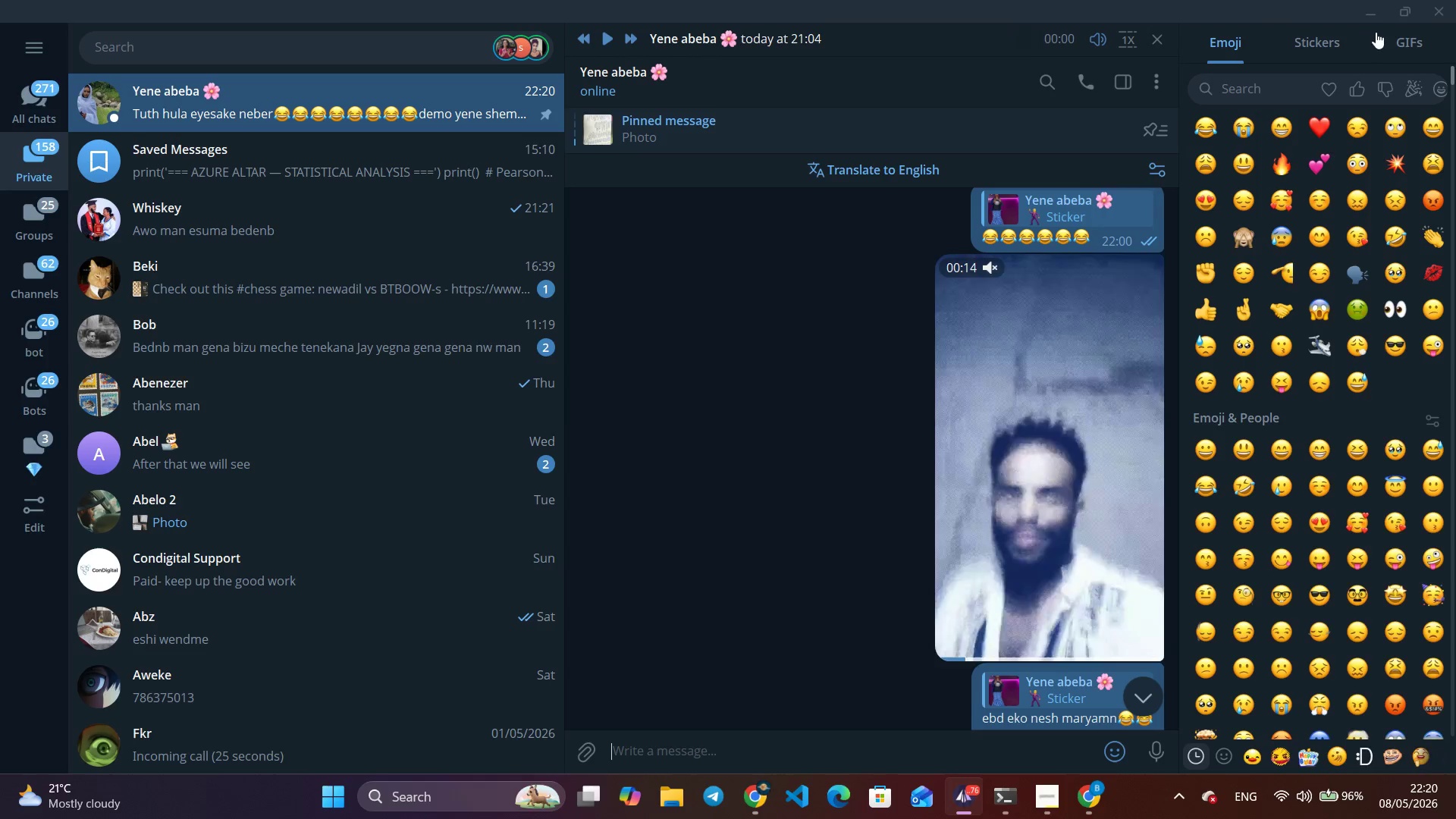 
left_click([1371, 2])
 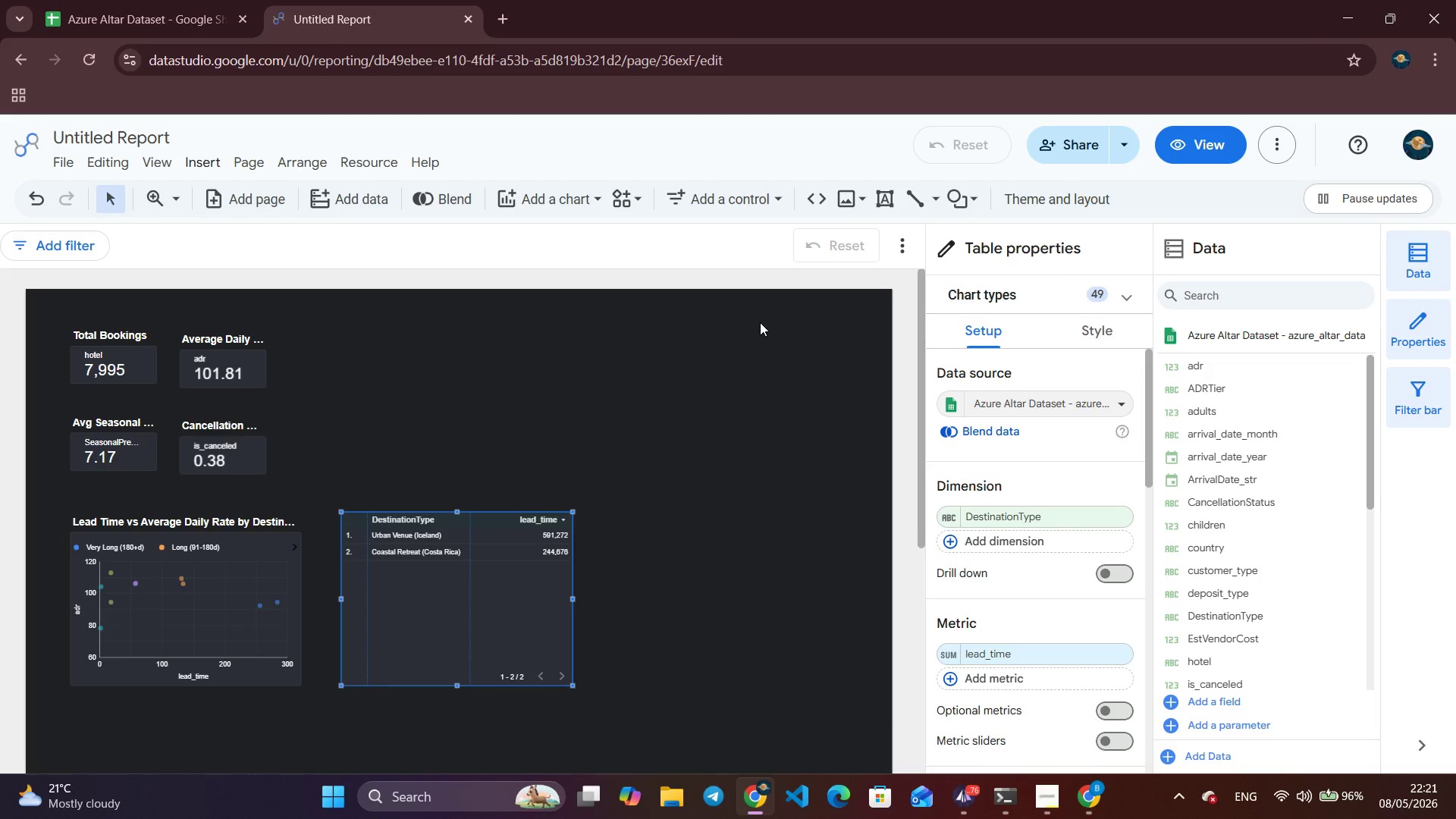 
wait(50.84)
 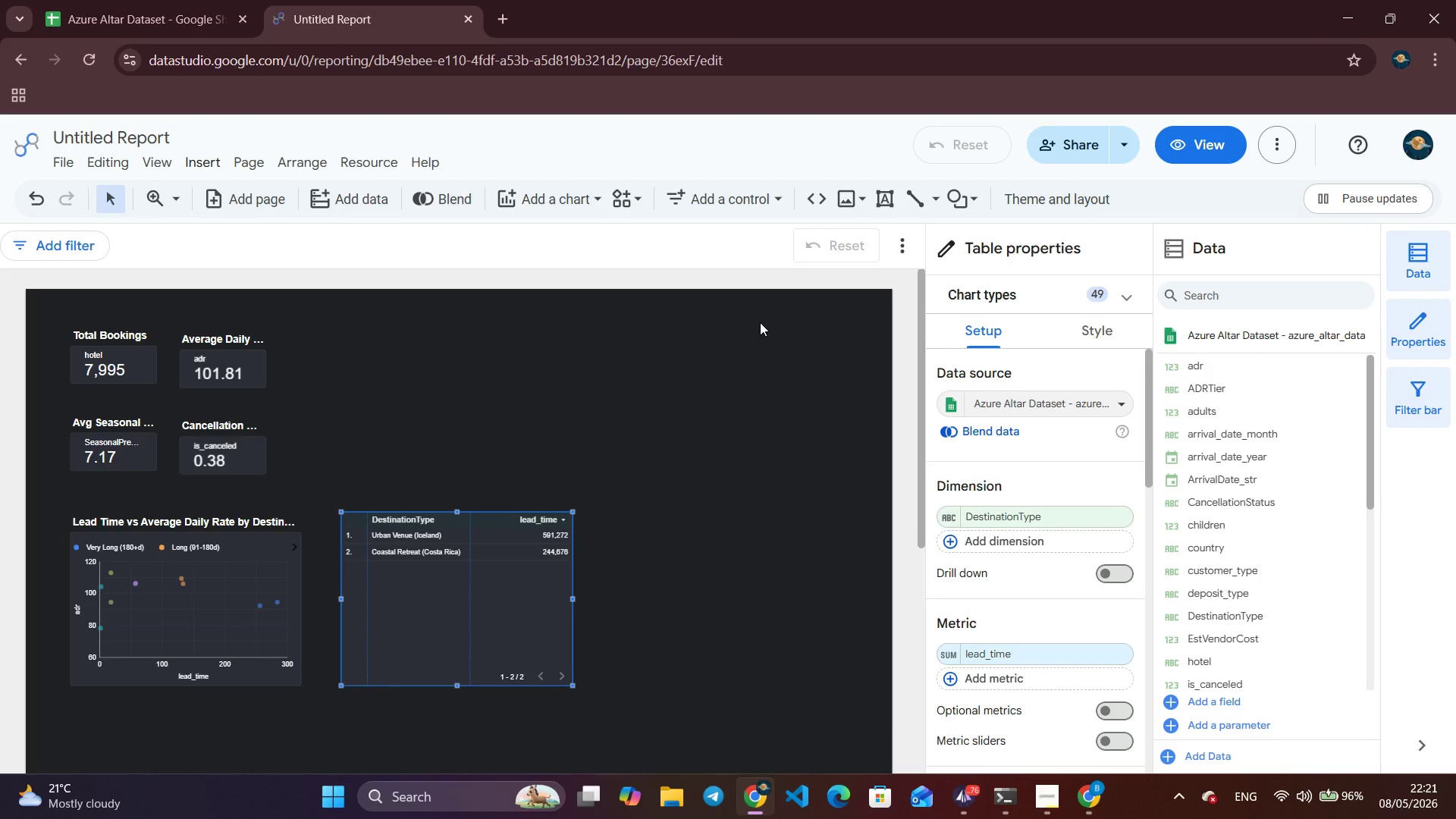 
scroll: coordinate [611, 344], scroll_direction: down, amount: 1.0
 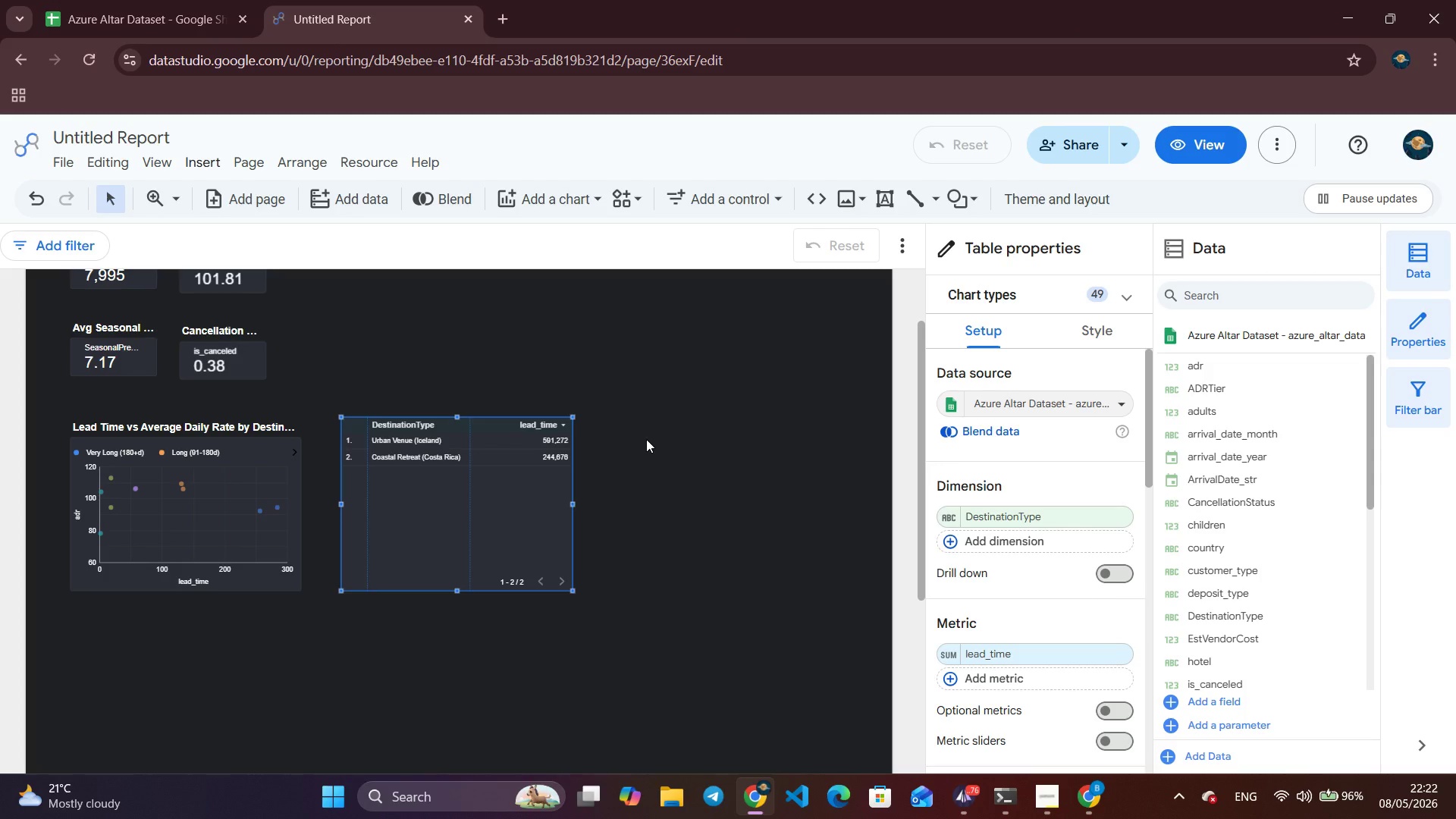 
wait(39.46)
 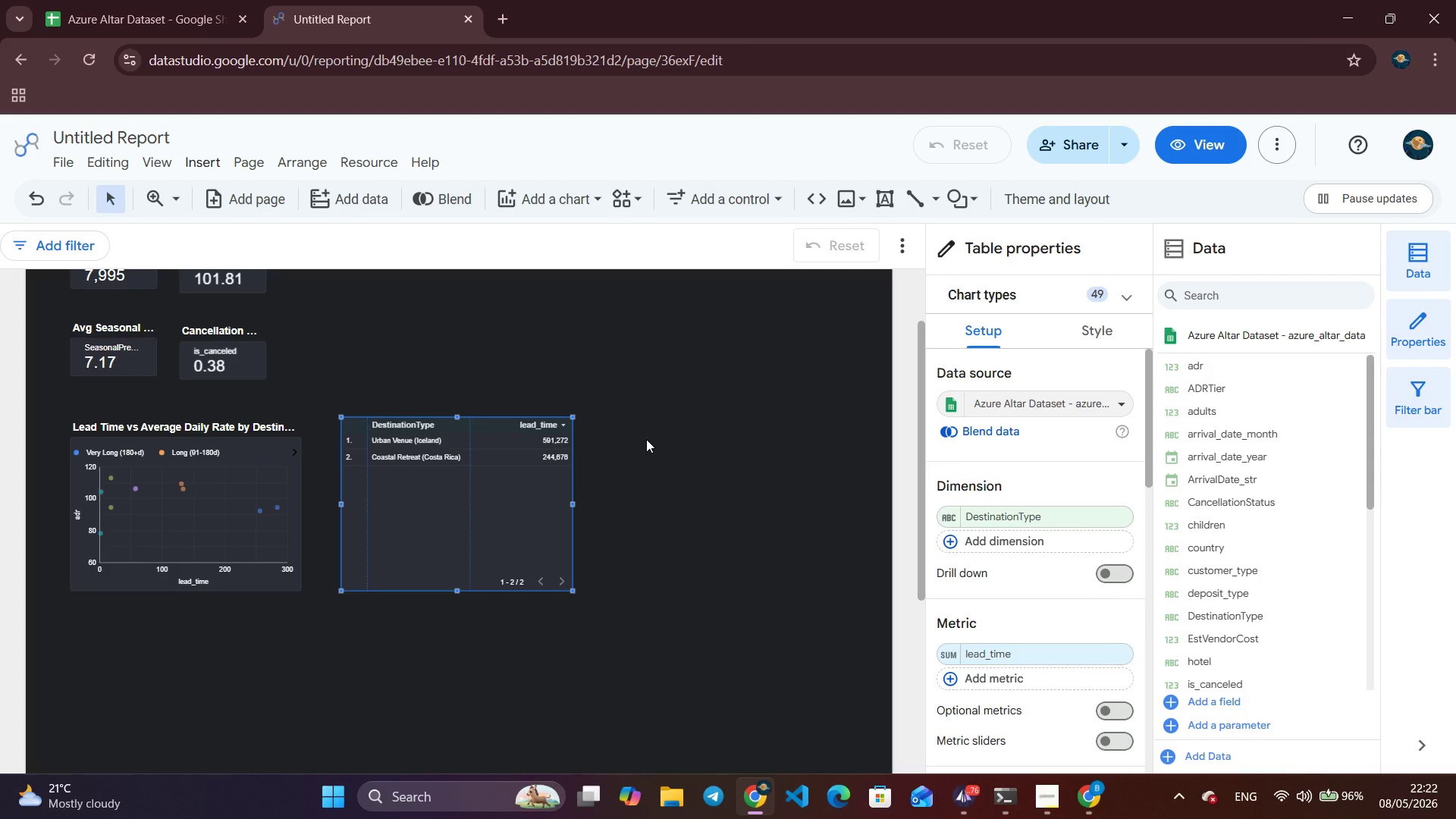 
scroll: coordinate [1090, 326], scroll_direction: down, amount: 4.0
 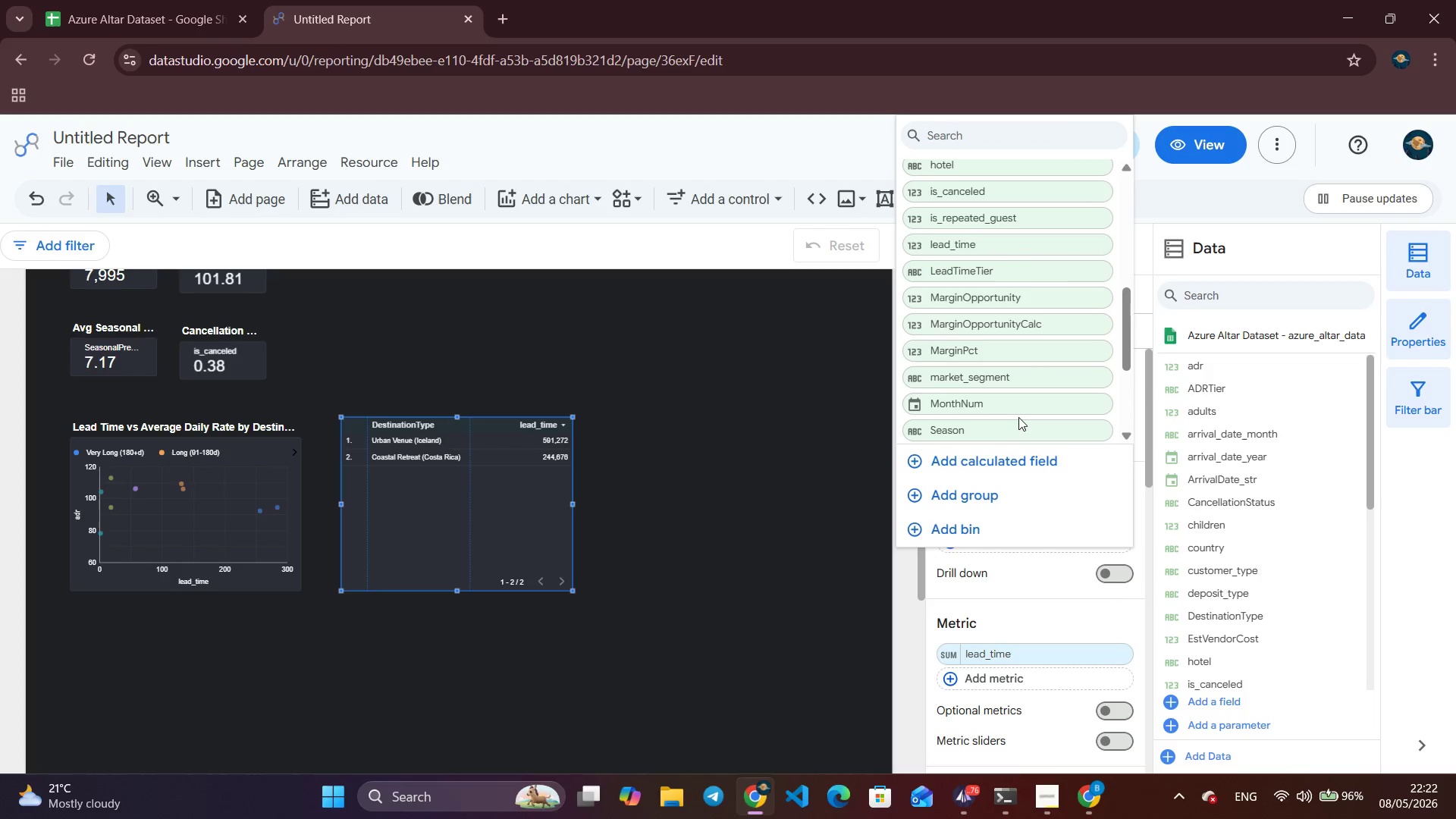 
double_click([1014, 425])
 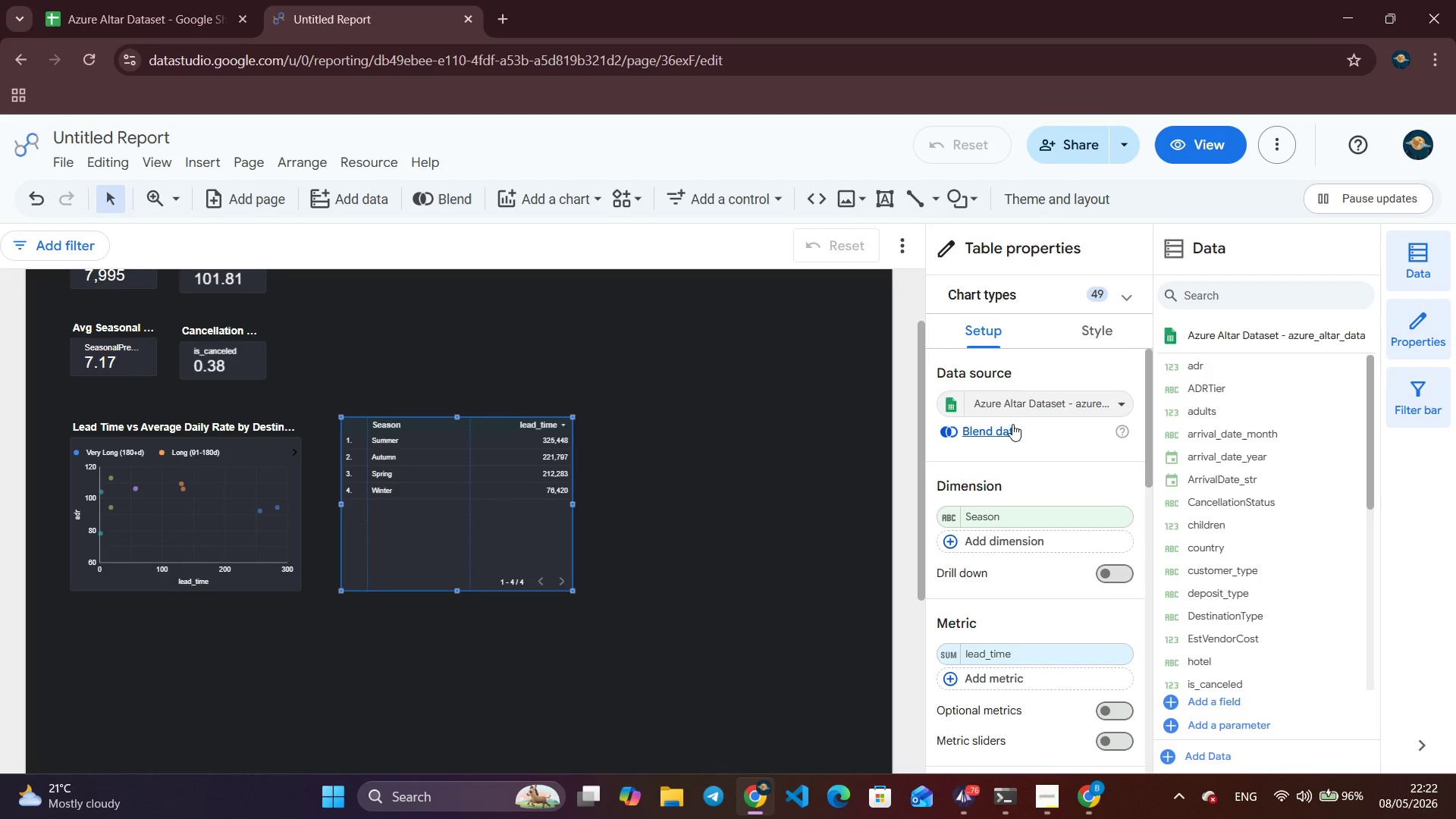 
wait(5.21)
 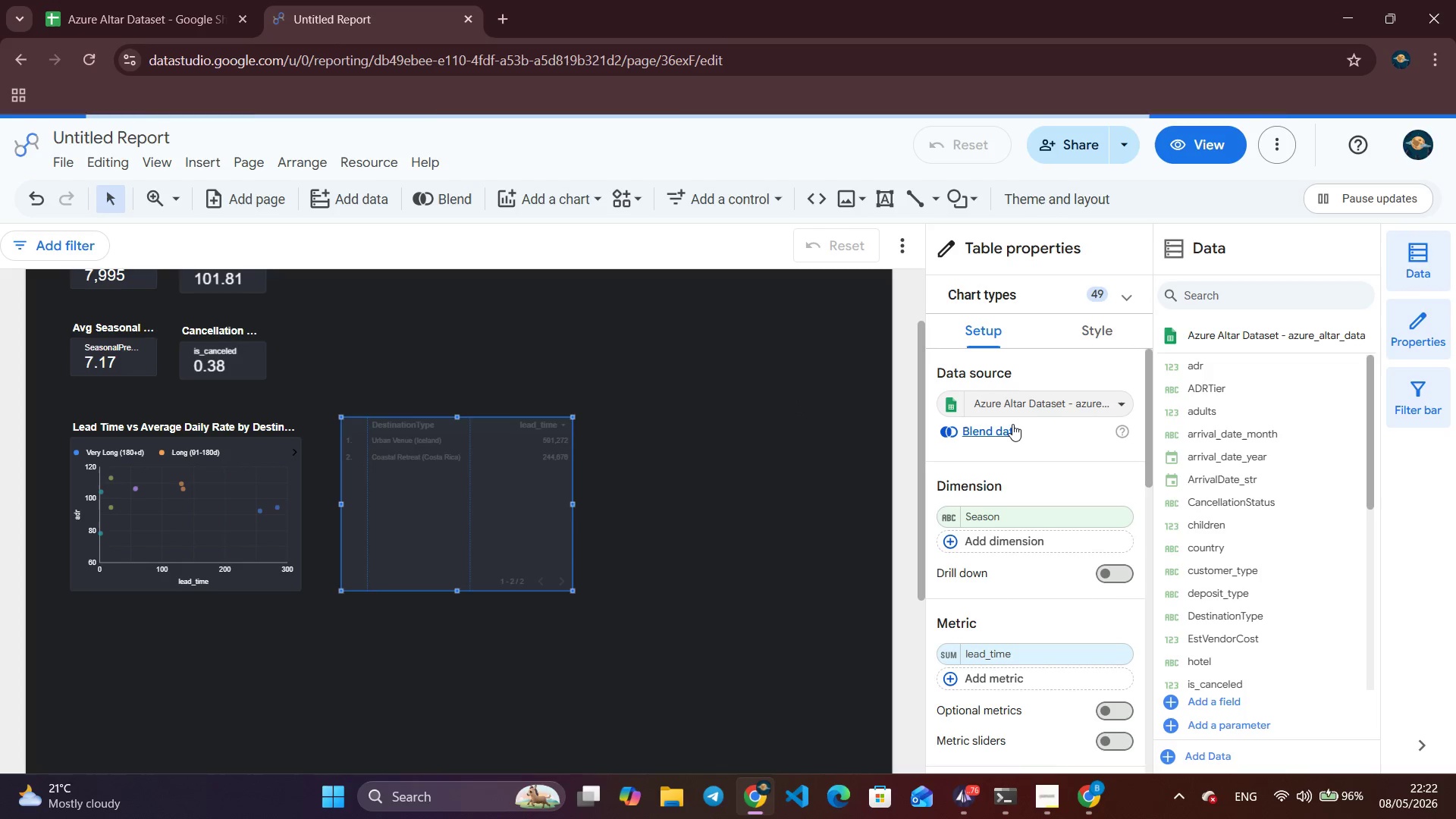 
mouse_move([1015, 549])
 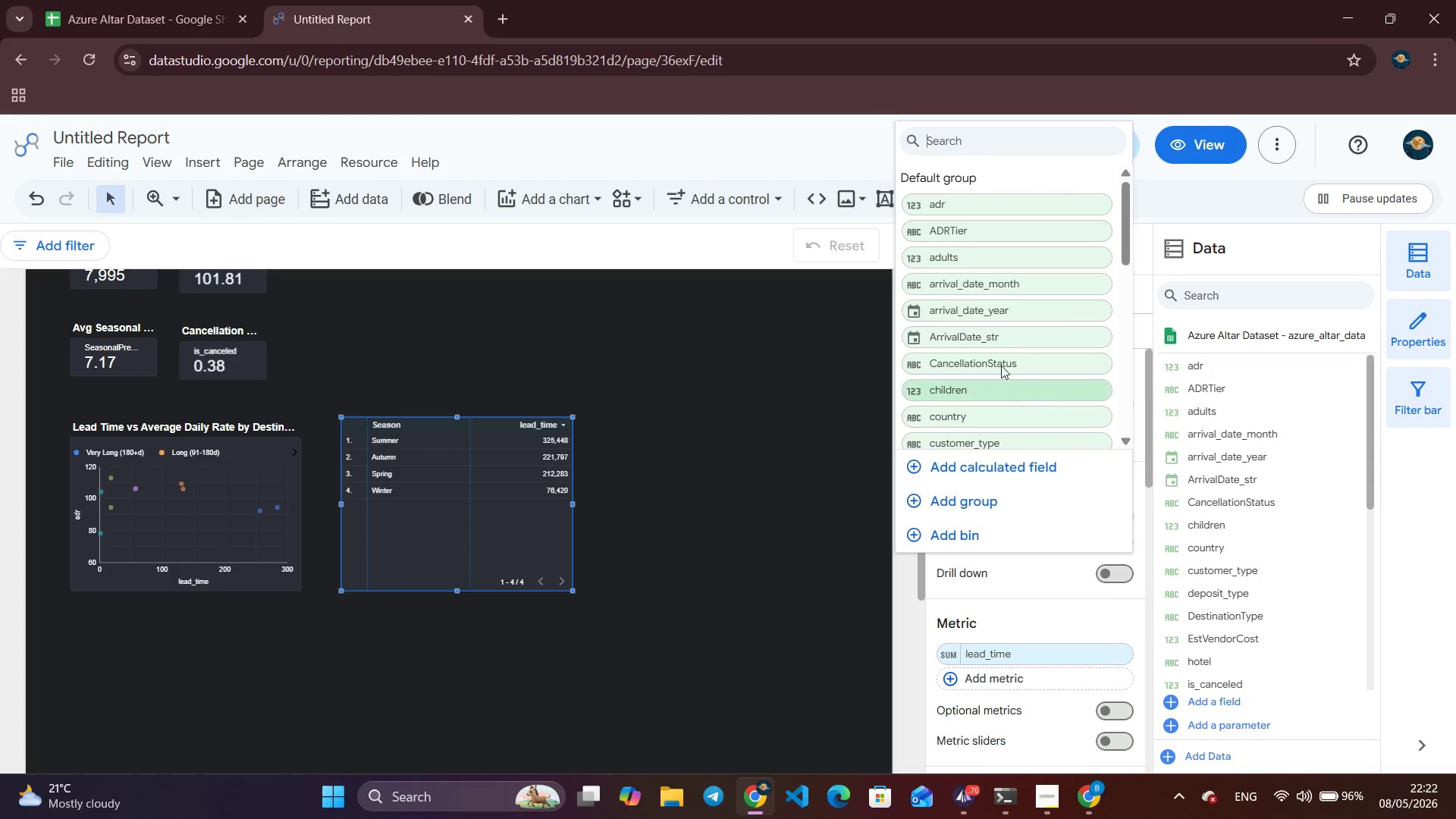 
scroll: coordinate [1004, 355], scroll_direction: down, amount: 5.0
 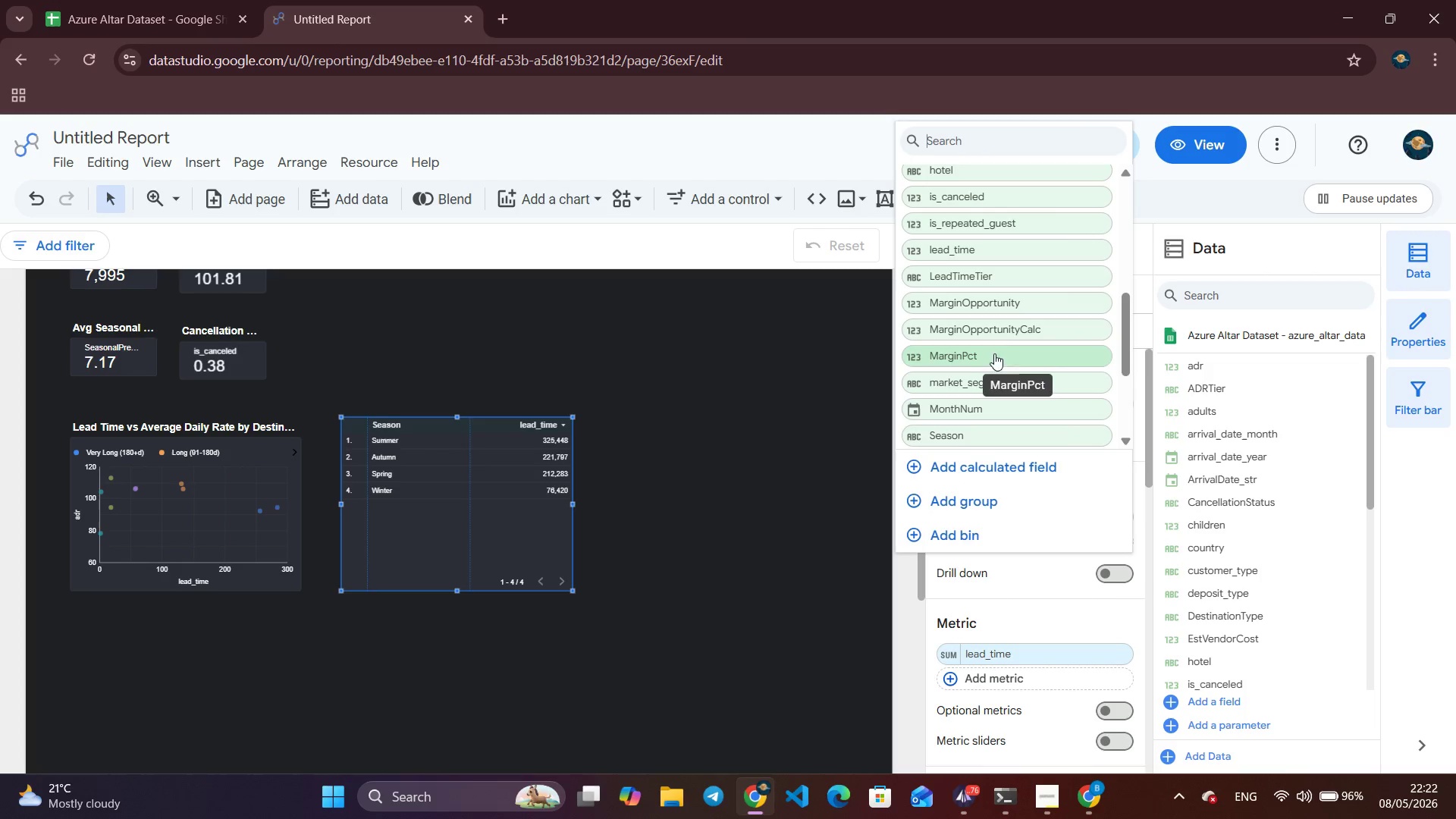 
scroll: coordinate [1007, 339], scroll_direction: up, amount: 1.0
 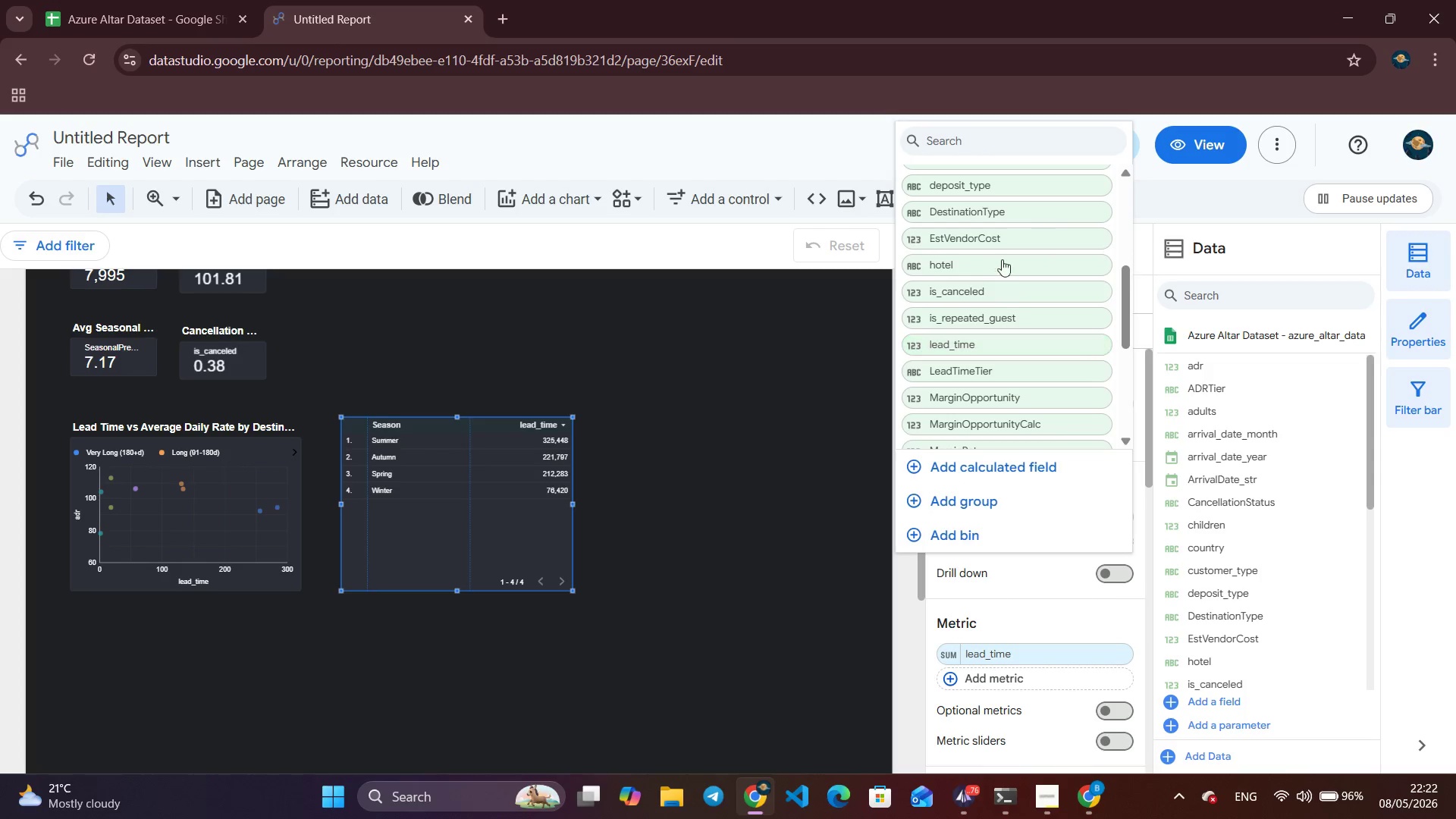 
left_click([994, 212])
 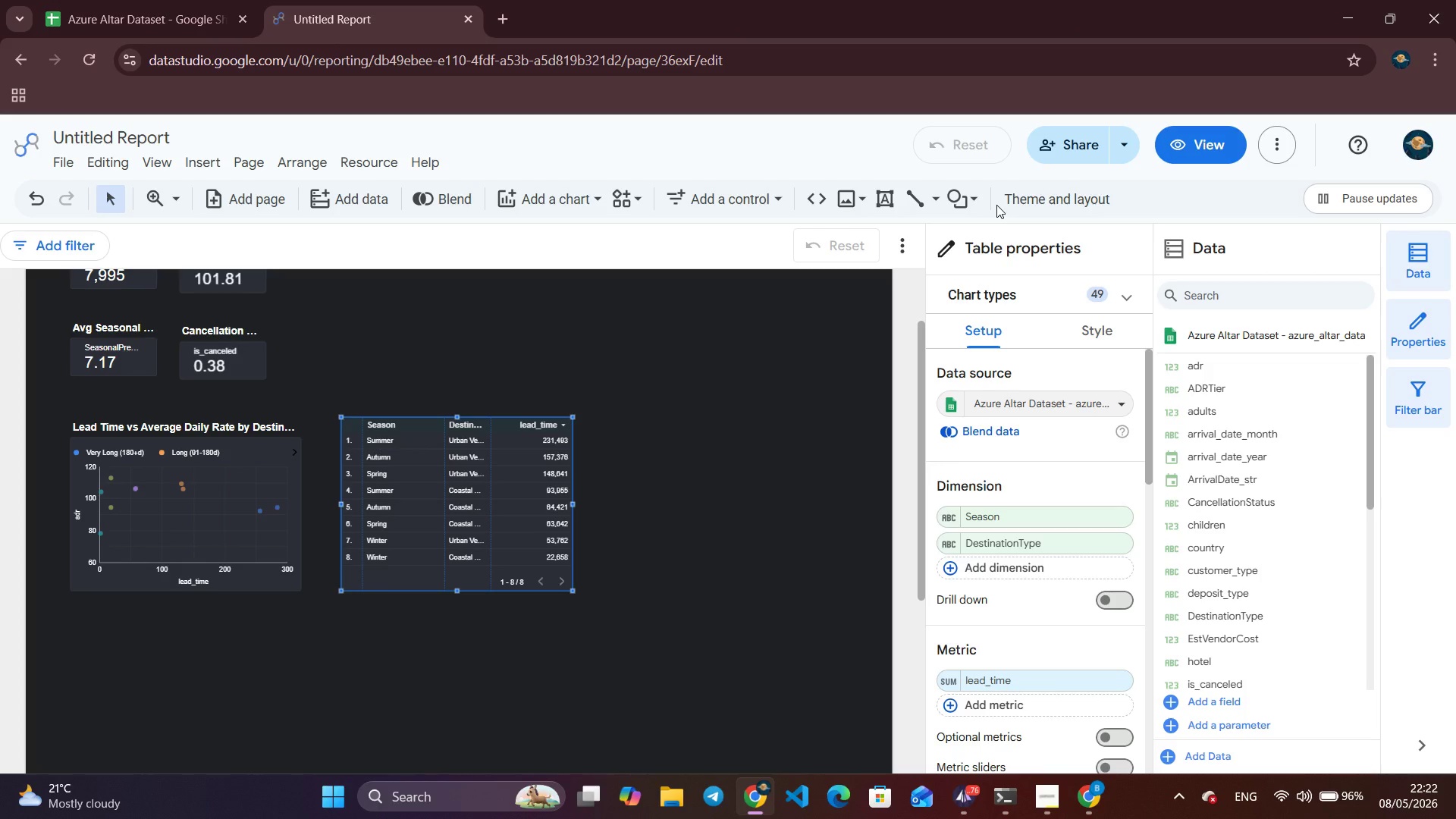 
wait(12.42)
 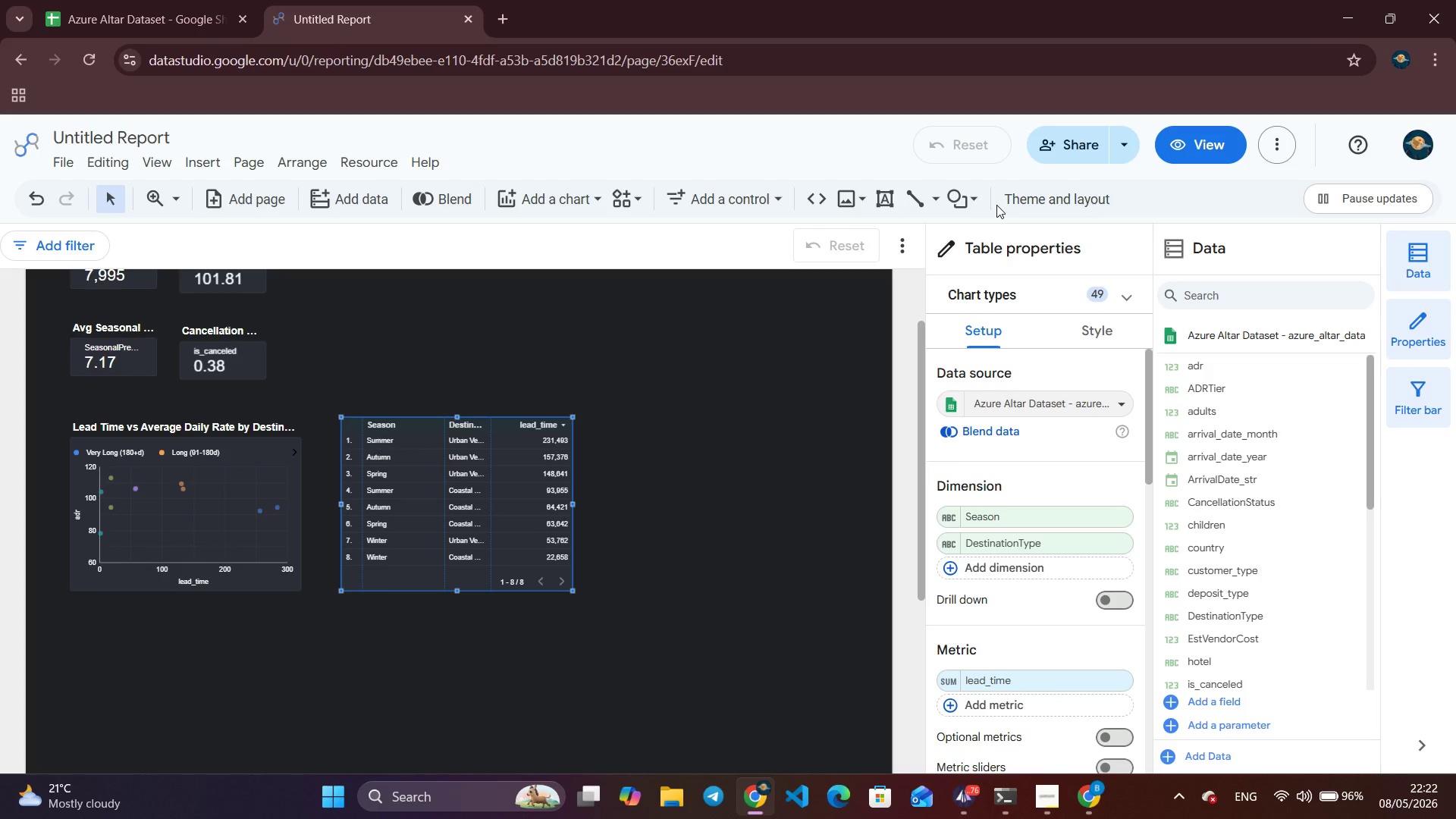 
left_click([990, 682])
 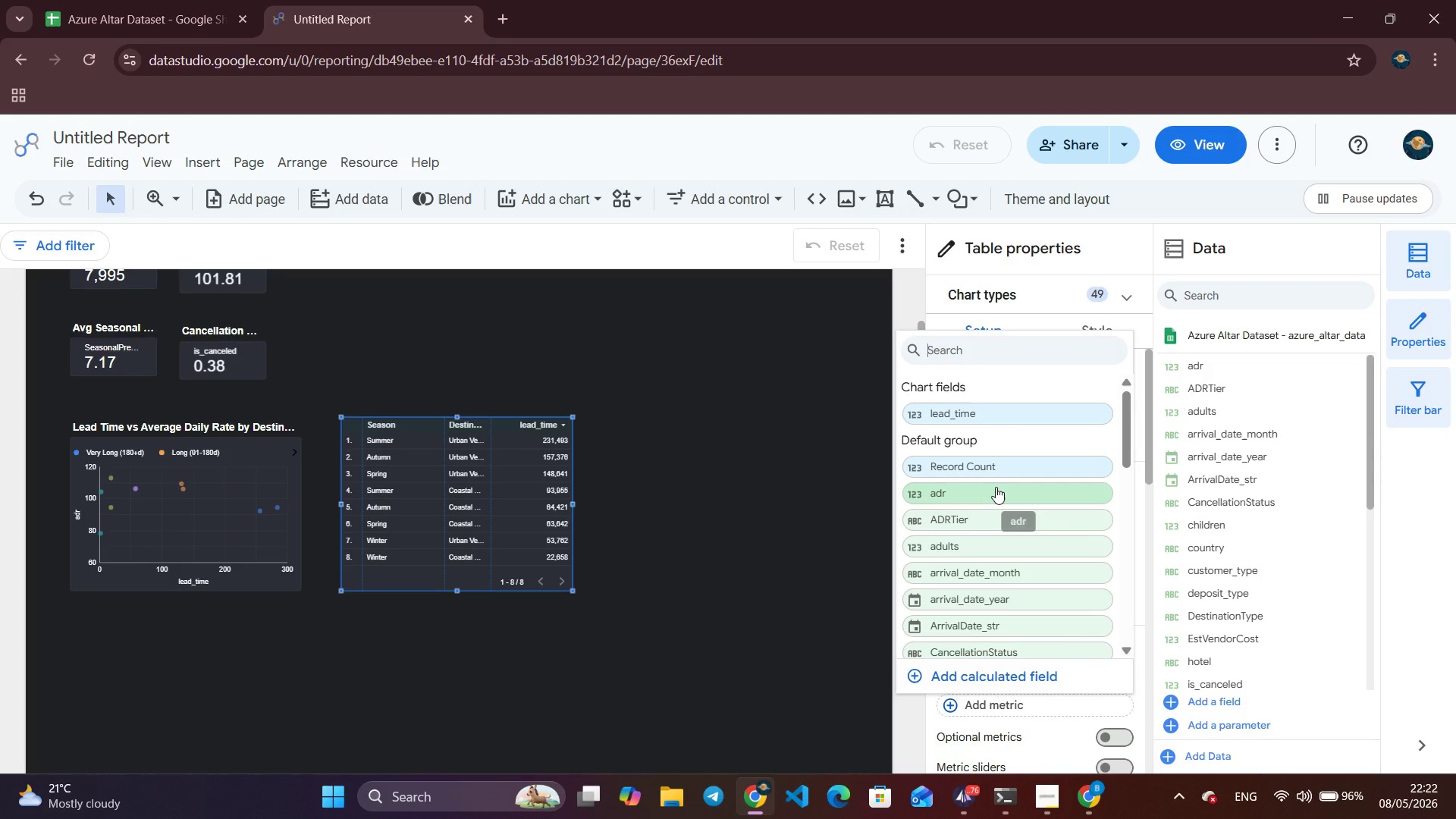 
scroll: coordinate [996, 487], scroll_direction: none, amount: 0.0
 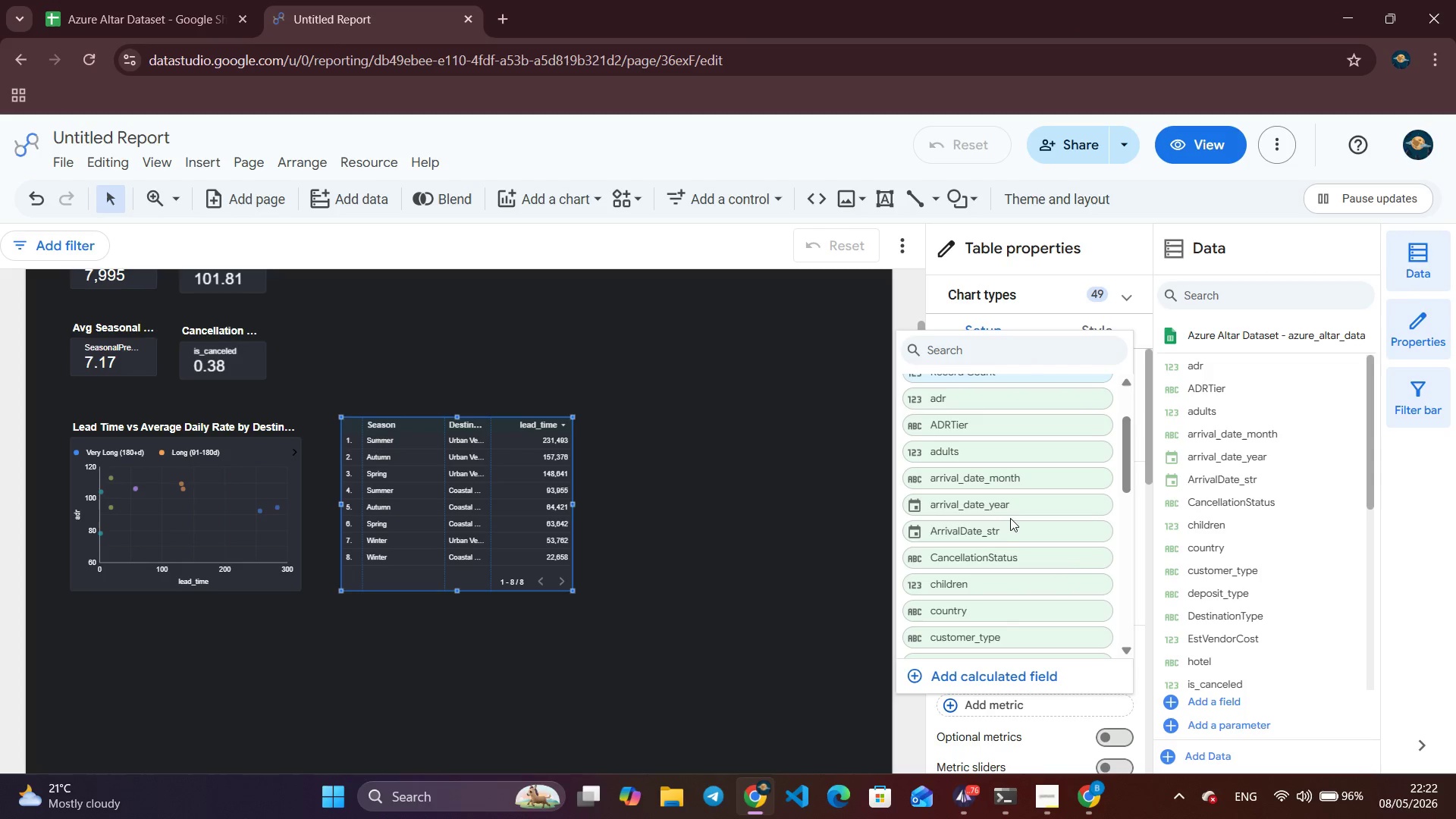 
scroll: coordinate [1013, 535], scroll_direction: up, amount: 6.0
 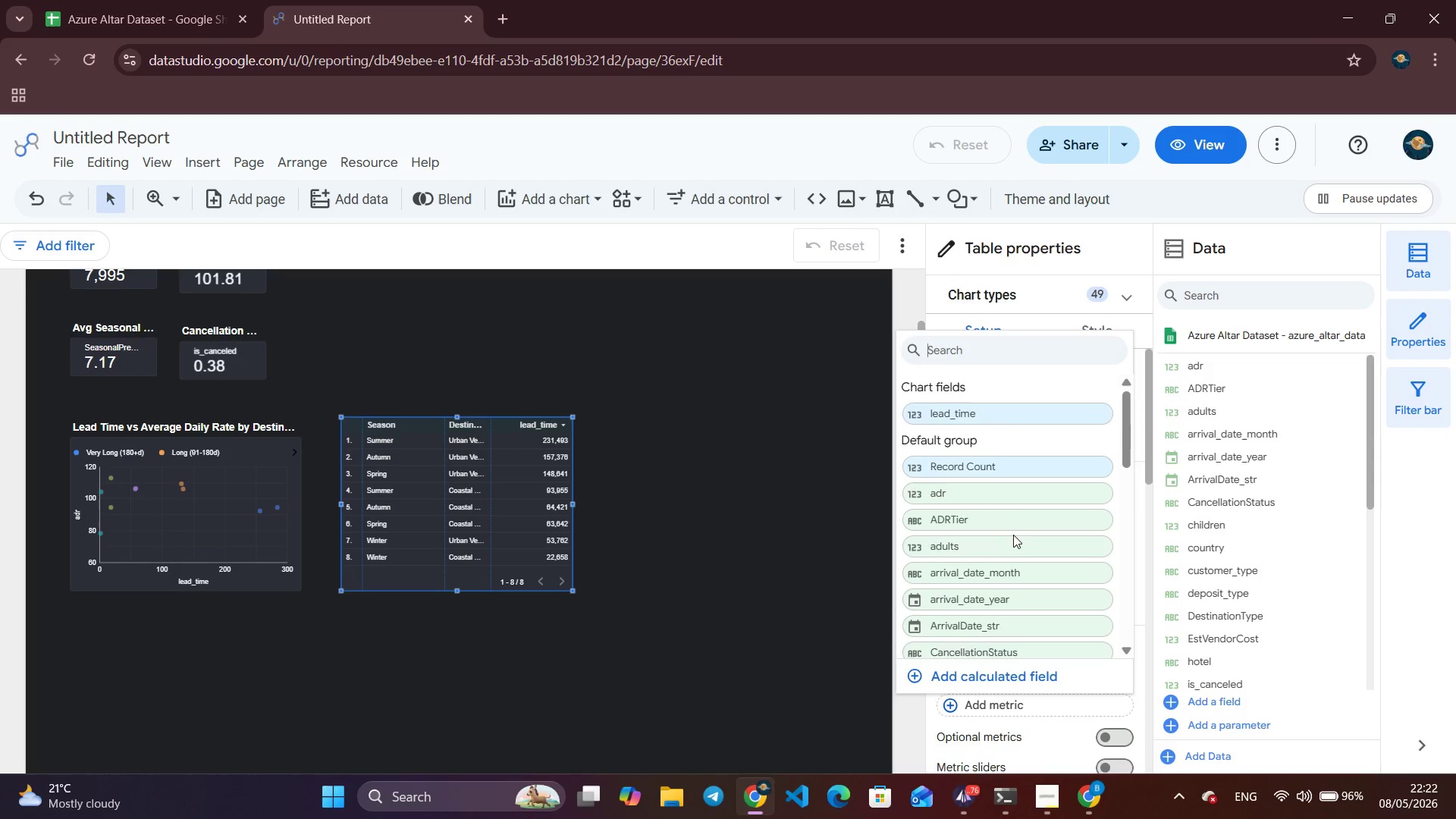 
scroll: coordinate [1013, 533], scroll_direction: down, amount: 2.0
 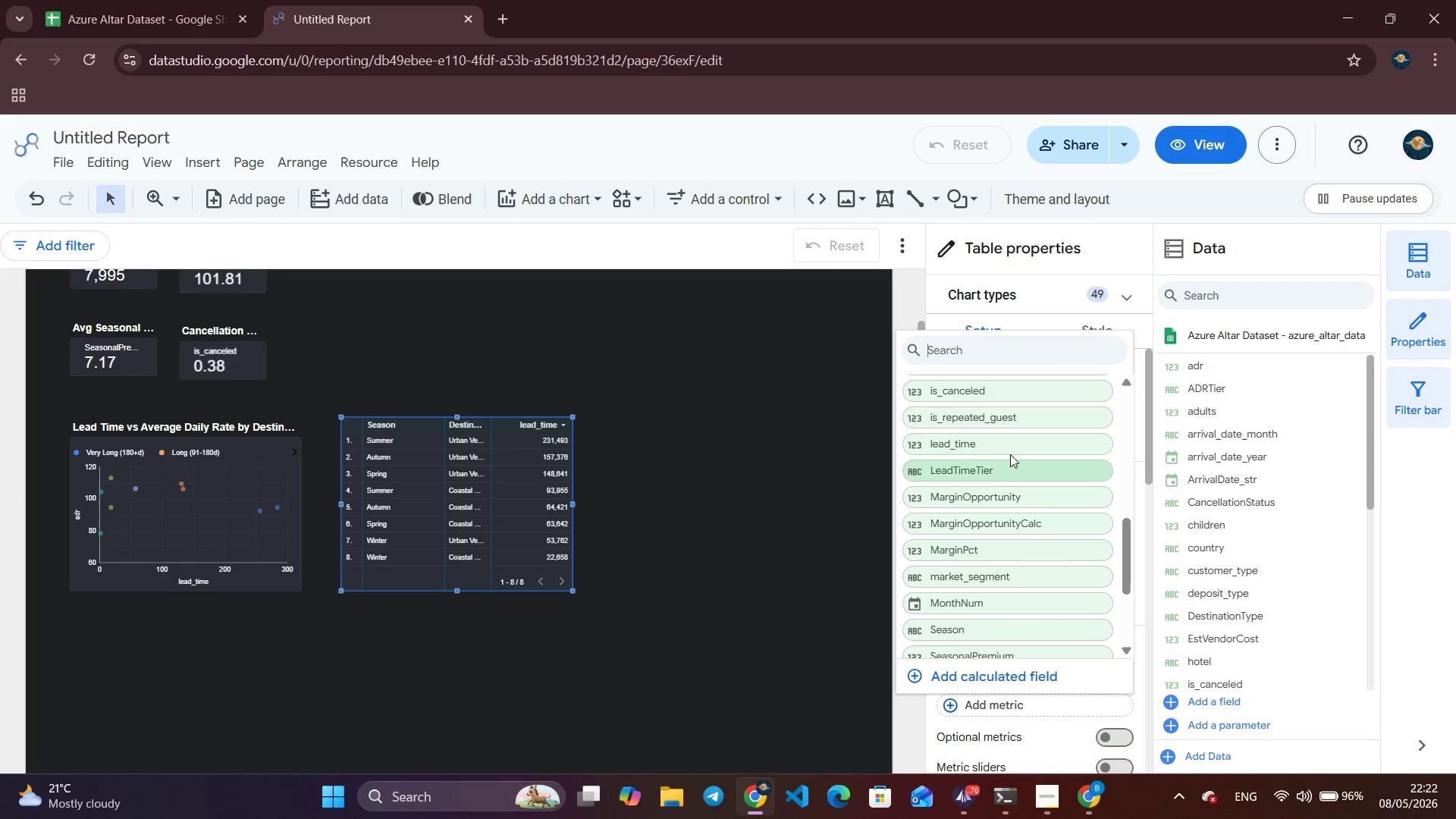 
left_click([978, 388])
 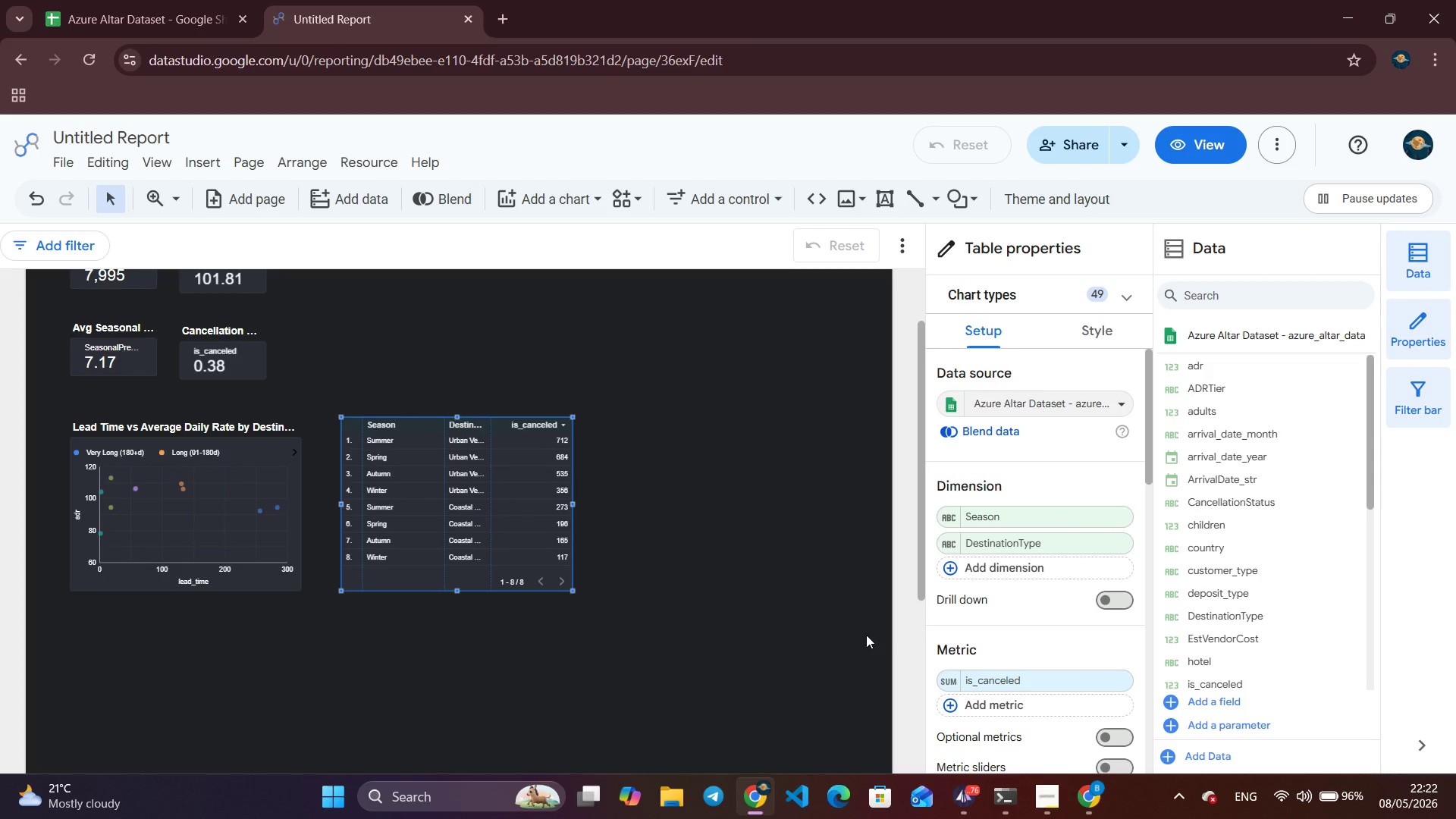 
left_click([953, 682])
 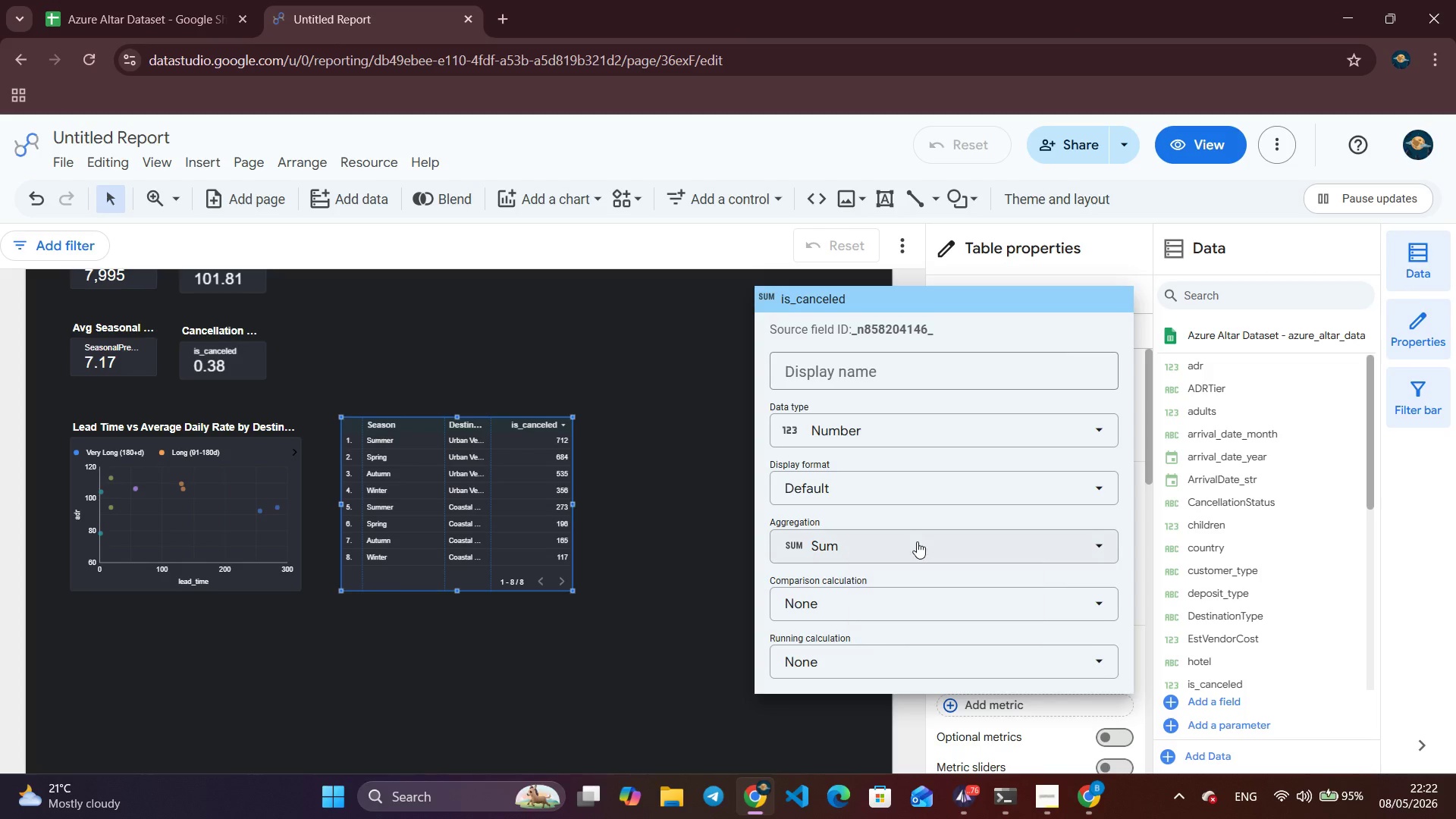 
left_click([915, 540])
 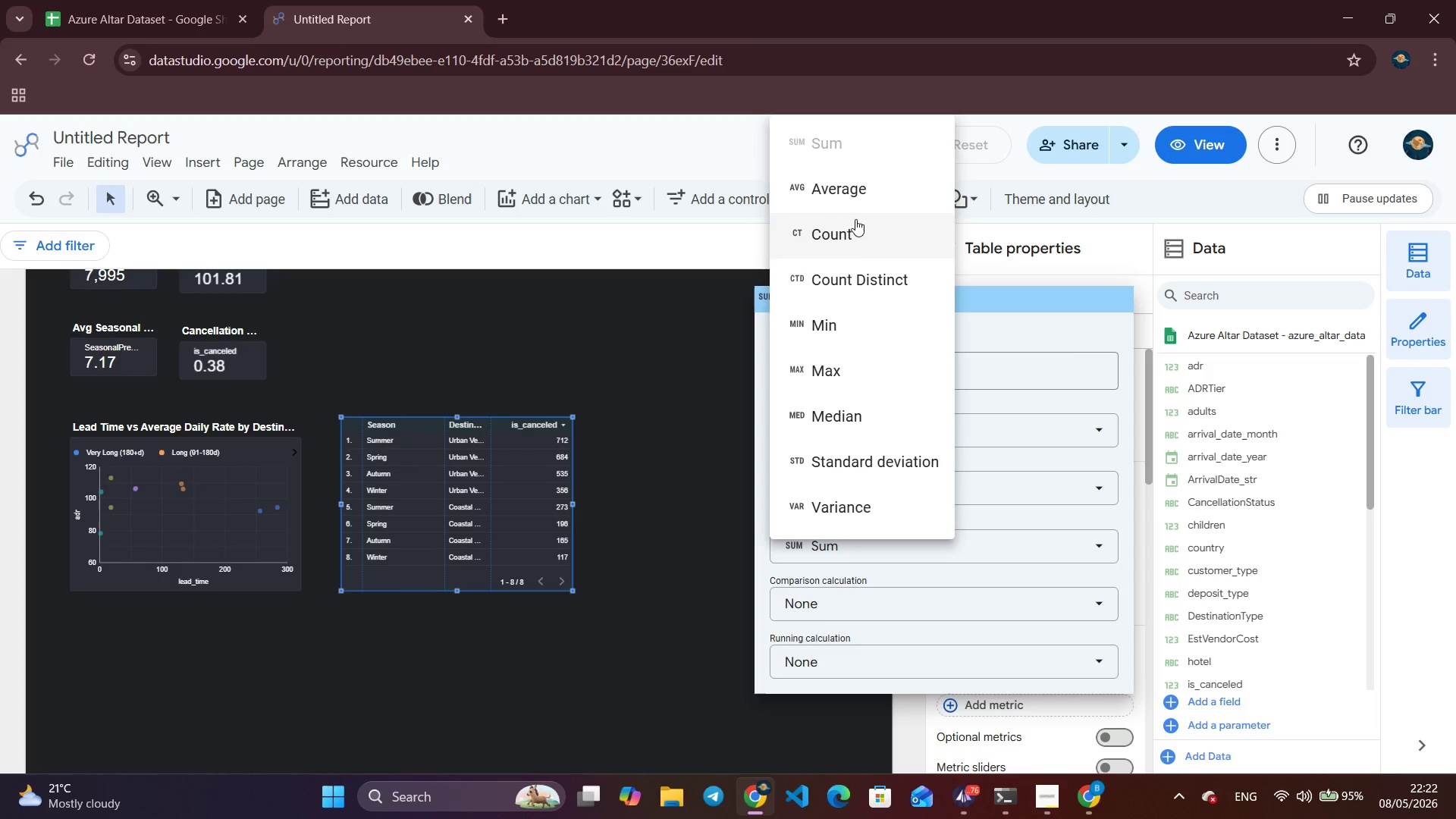 
left_click([863, 193])
 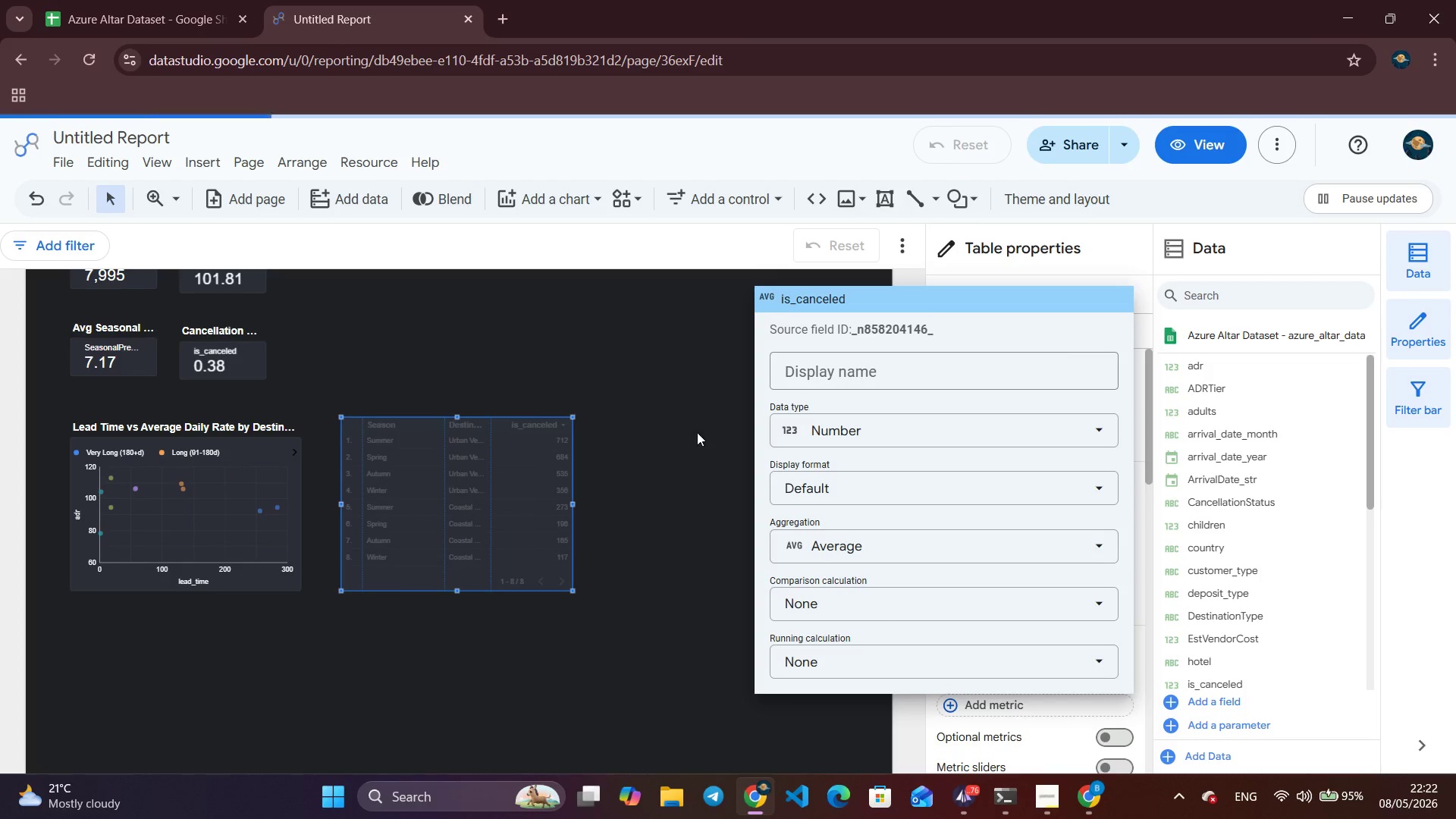 
left_click([705, 426])
 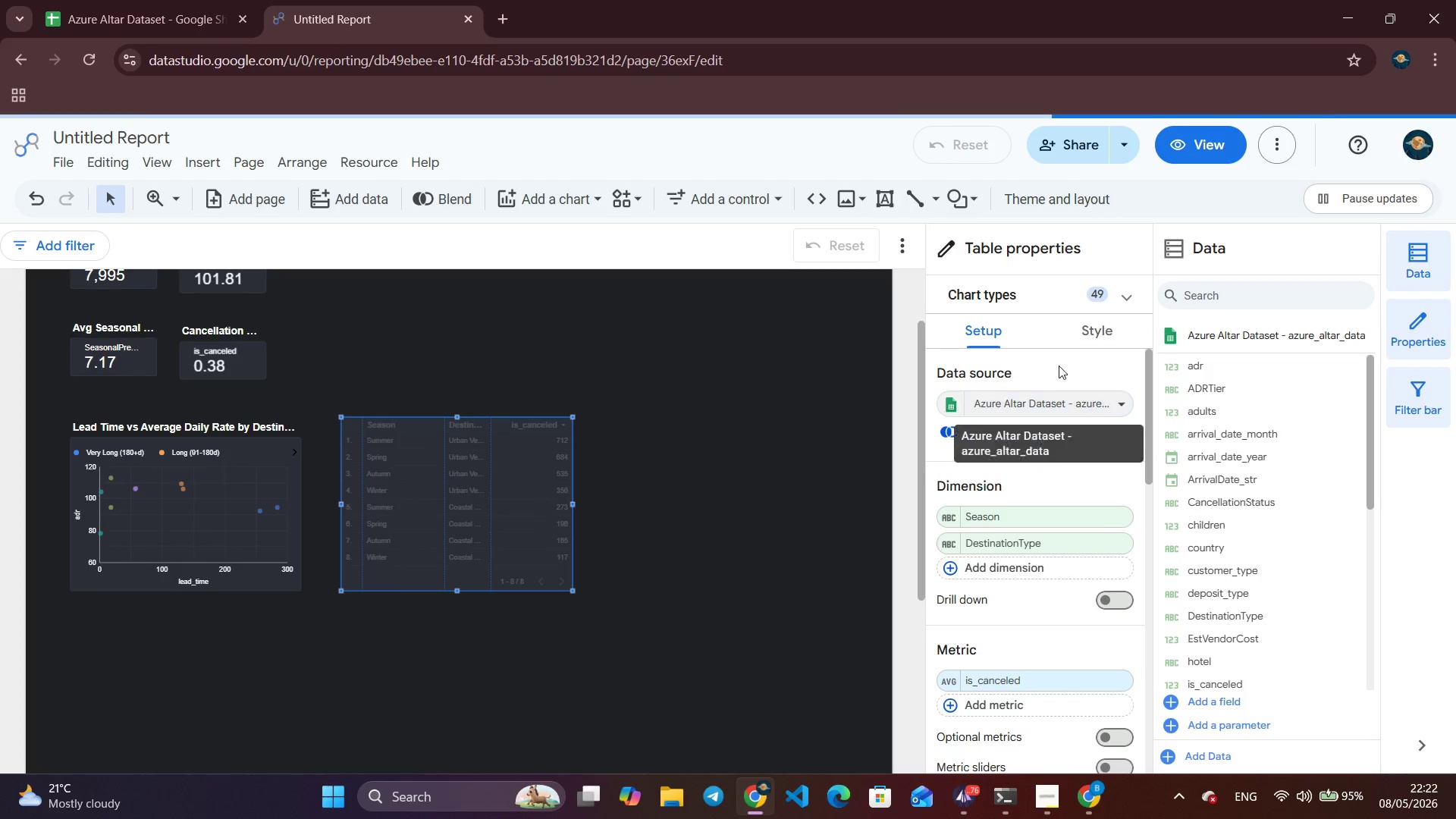 
left_click([1094, 336])
 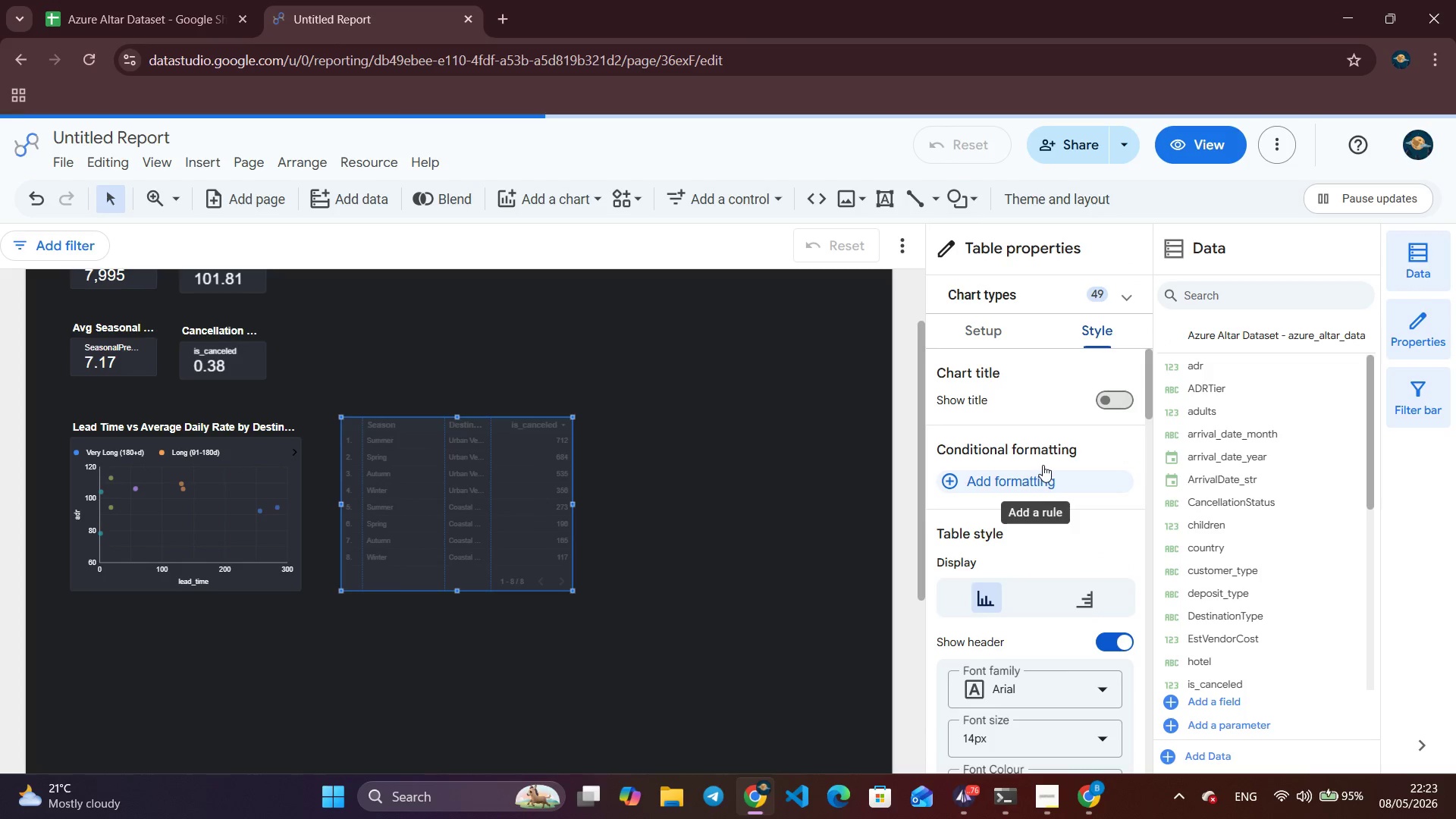 
left_click([1036, 472])
 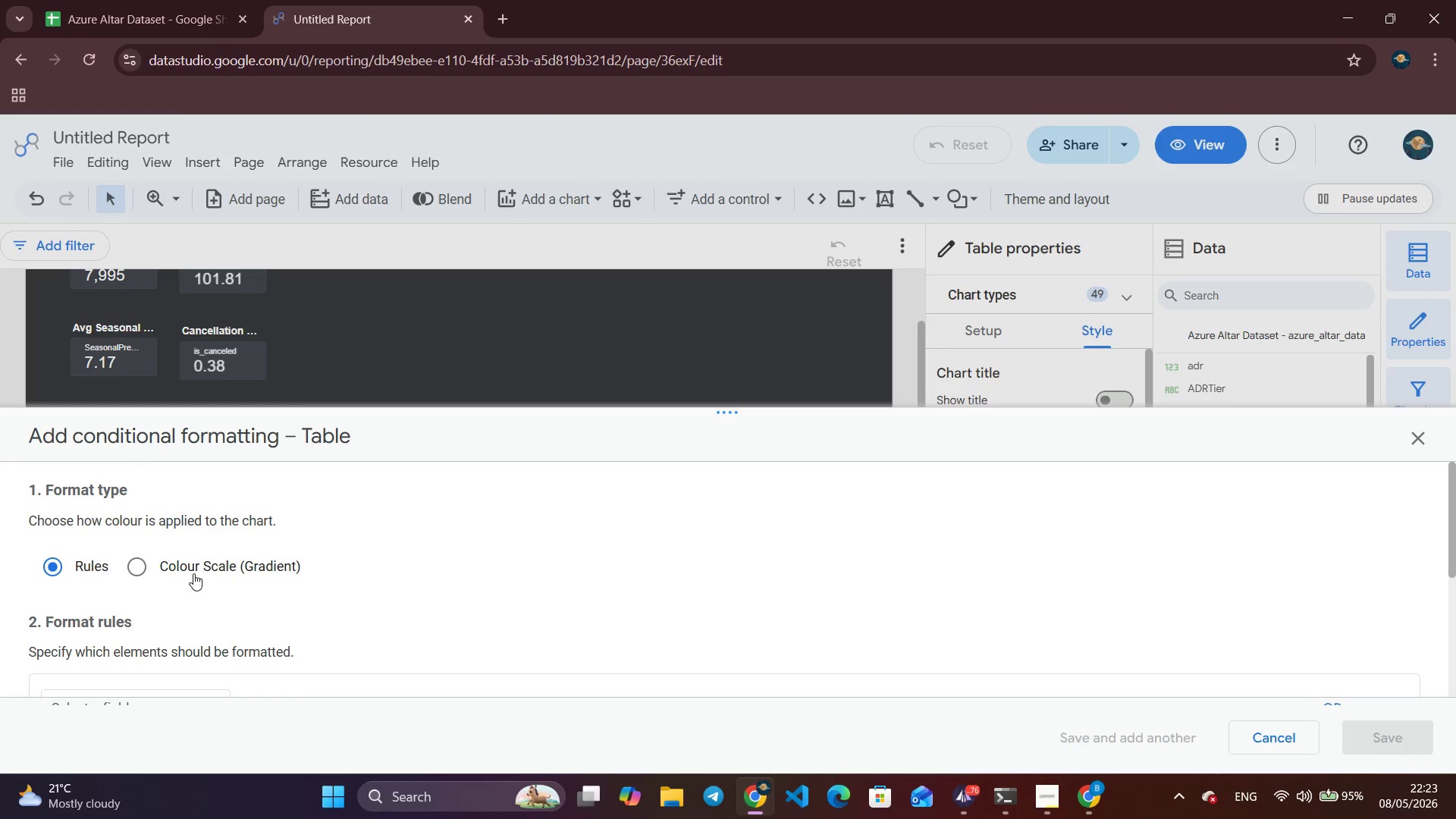 
left_click([181, 570])
 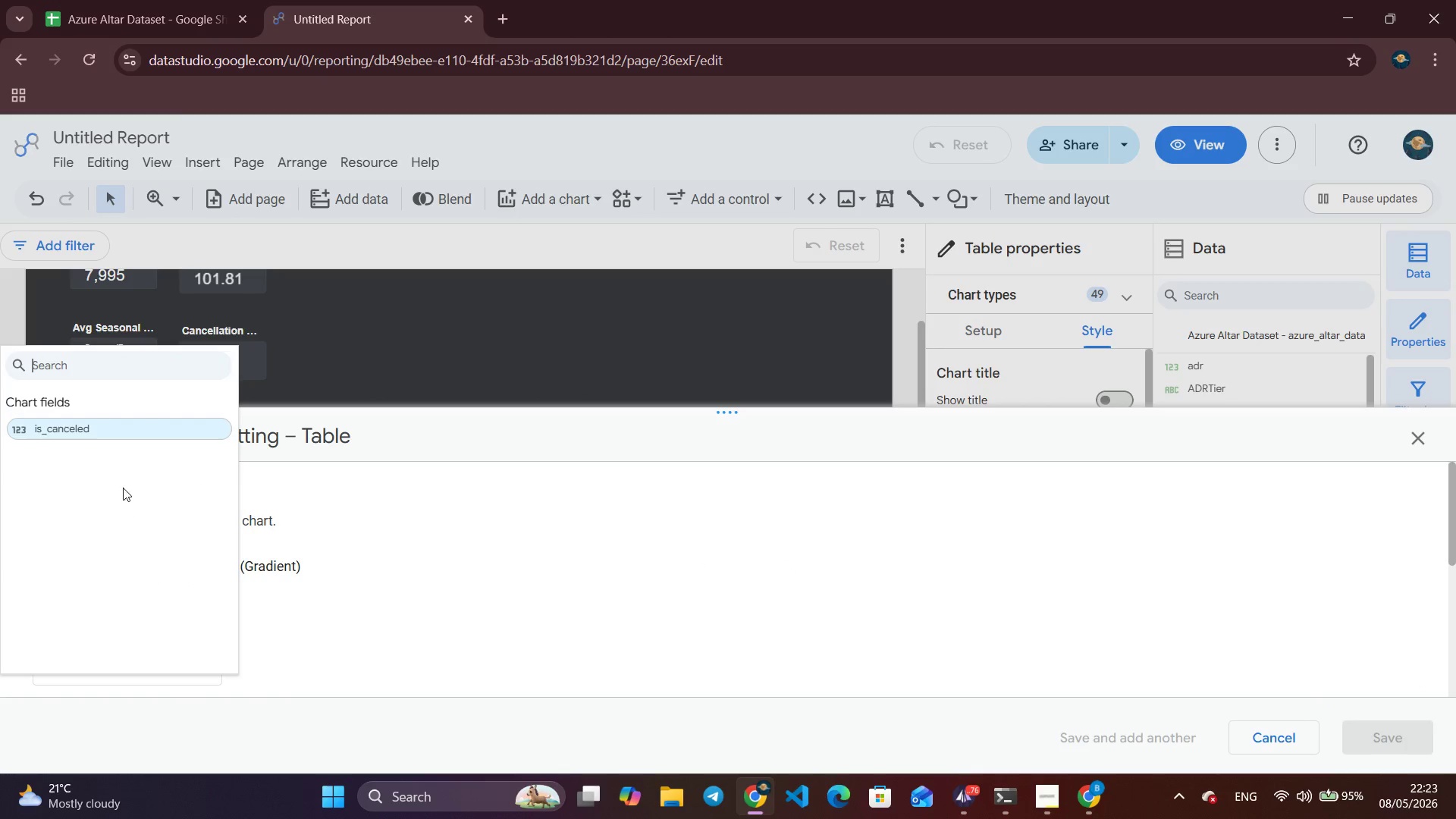 
left_click([138, 424])
 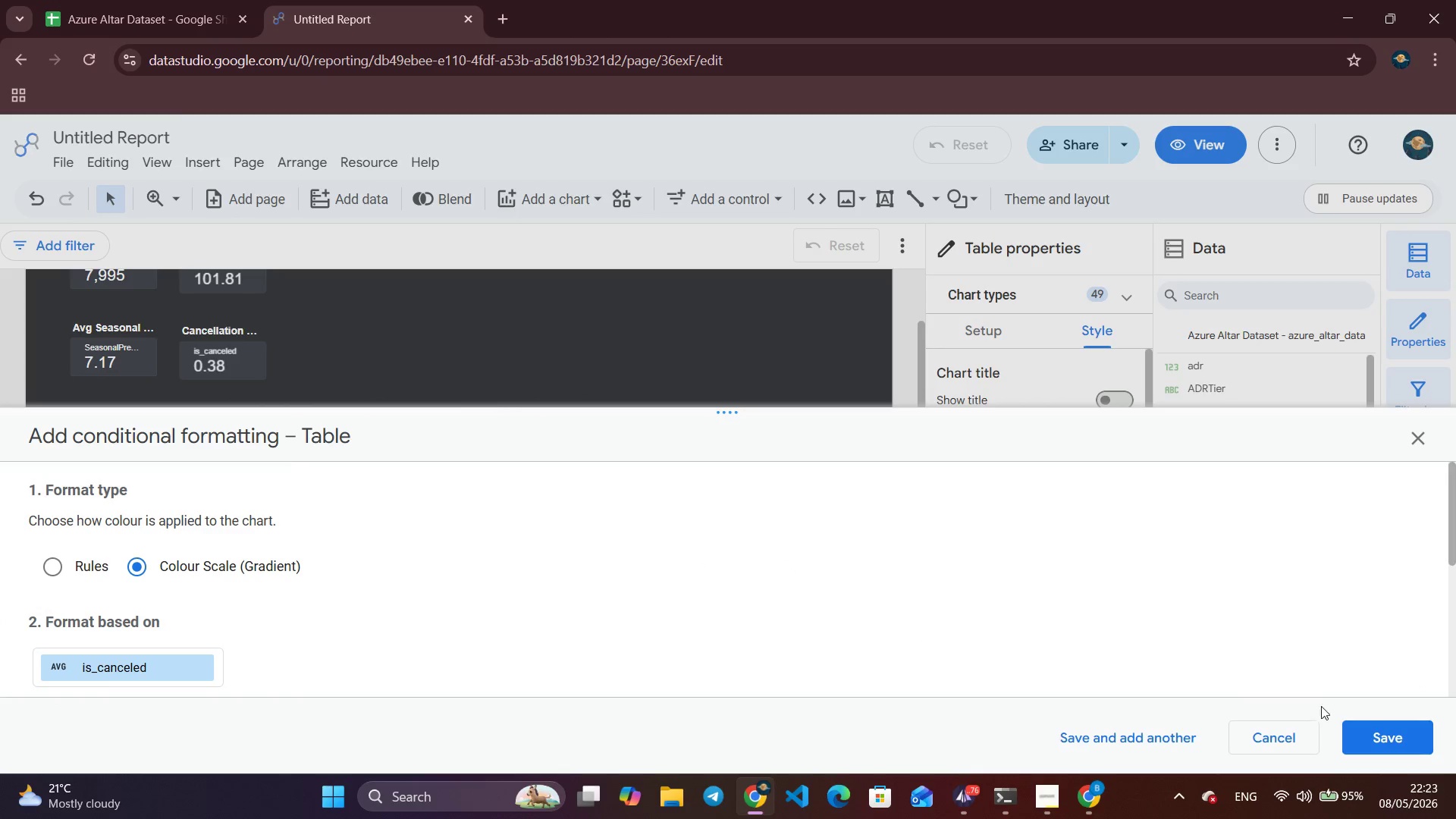 
left_click([1361, 735])
 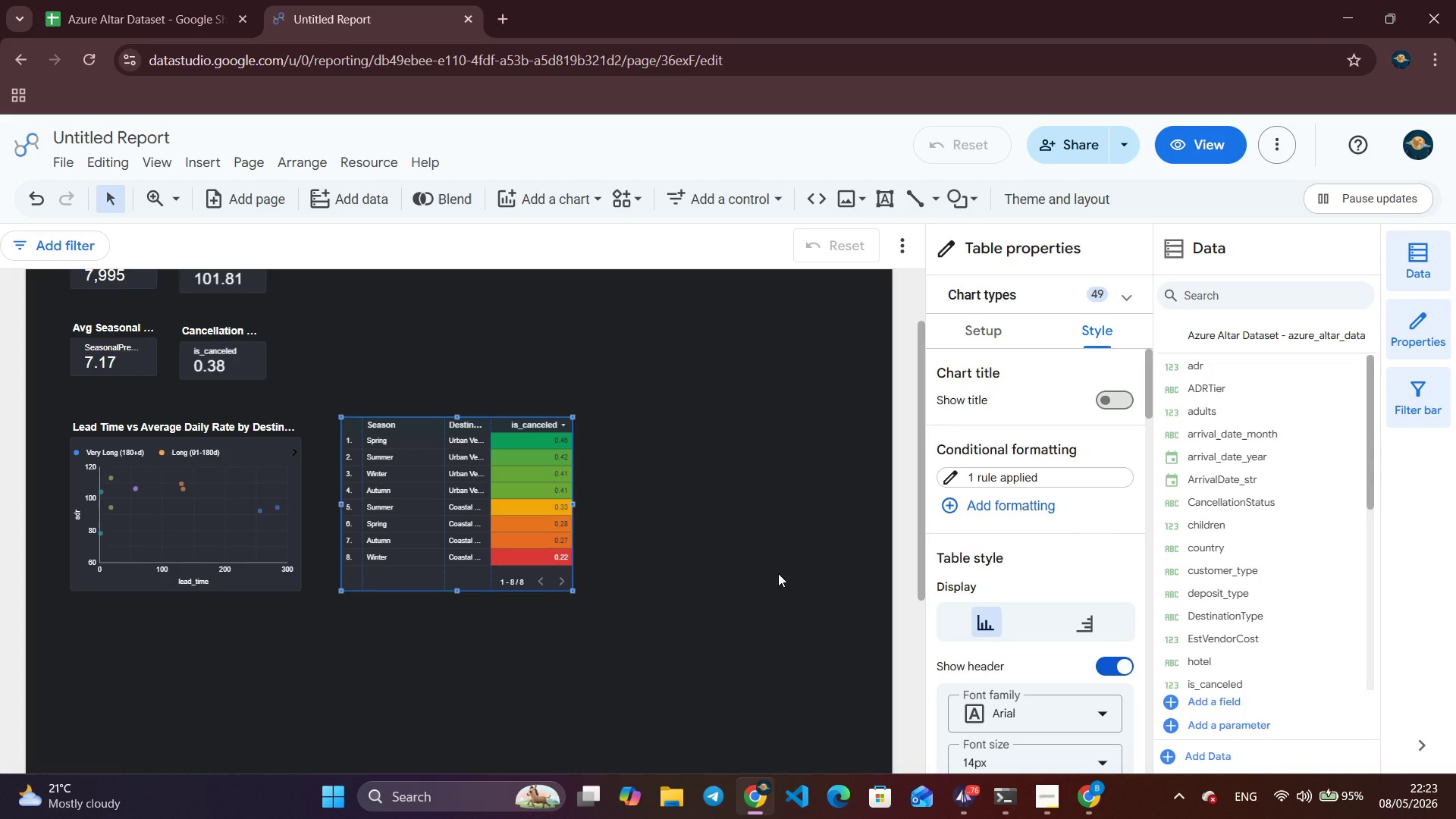 
wait(6.64)
 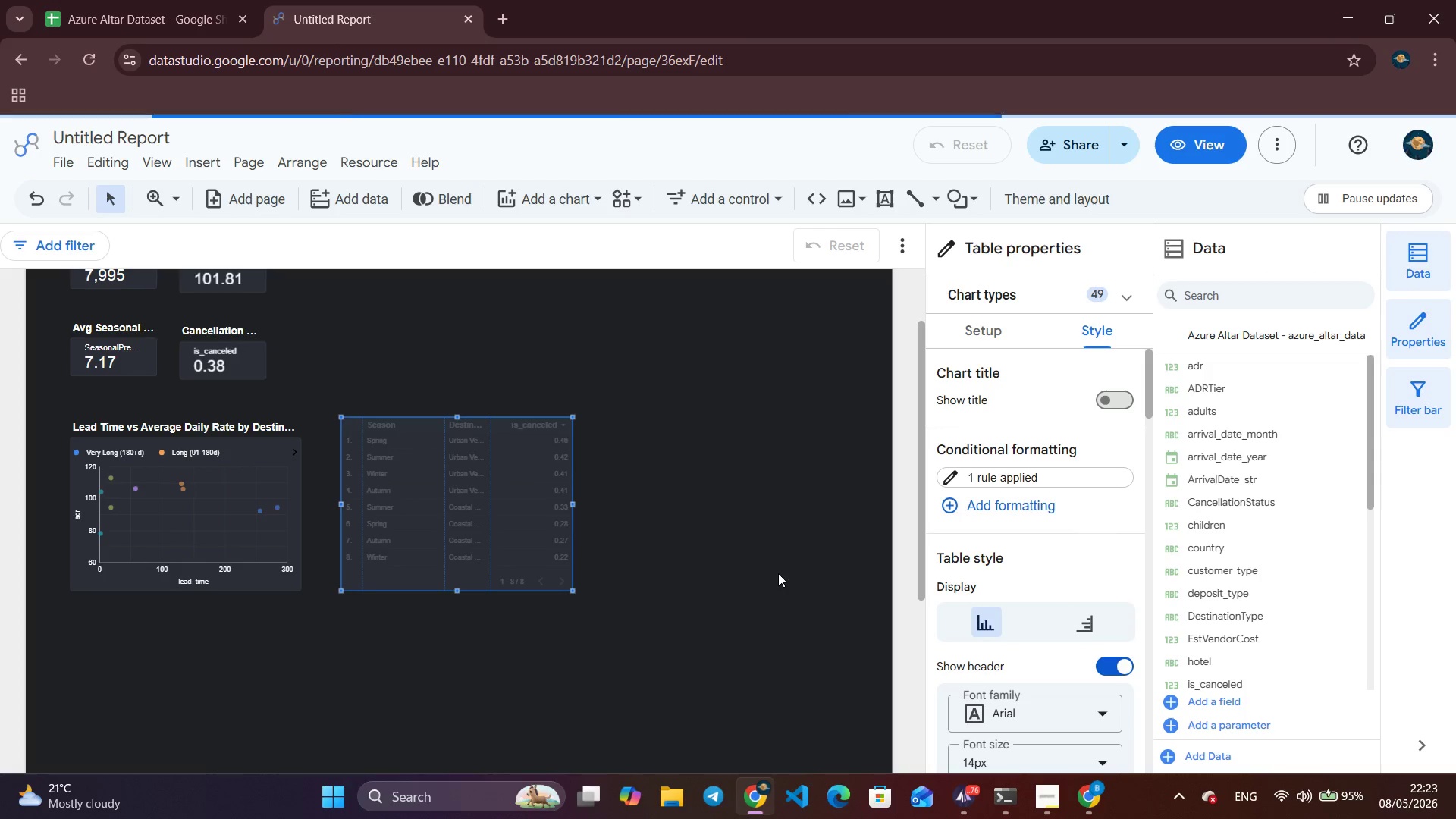 
left_click([1116, 414])
 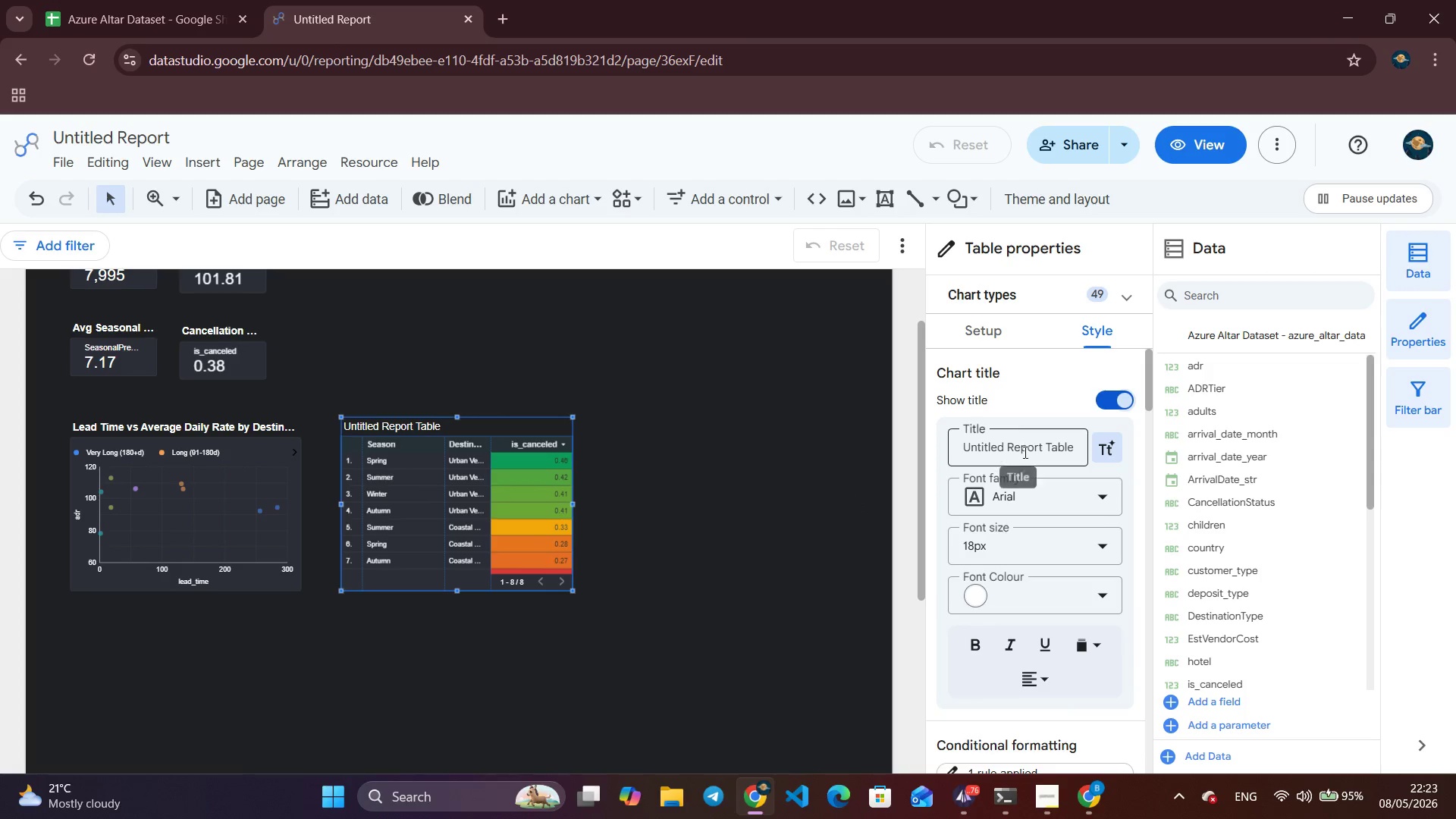 
double_click([1024, 452])
 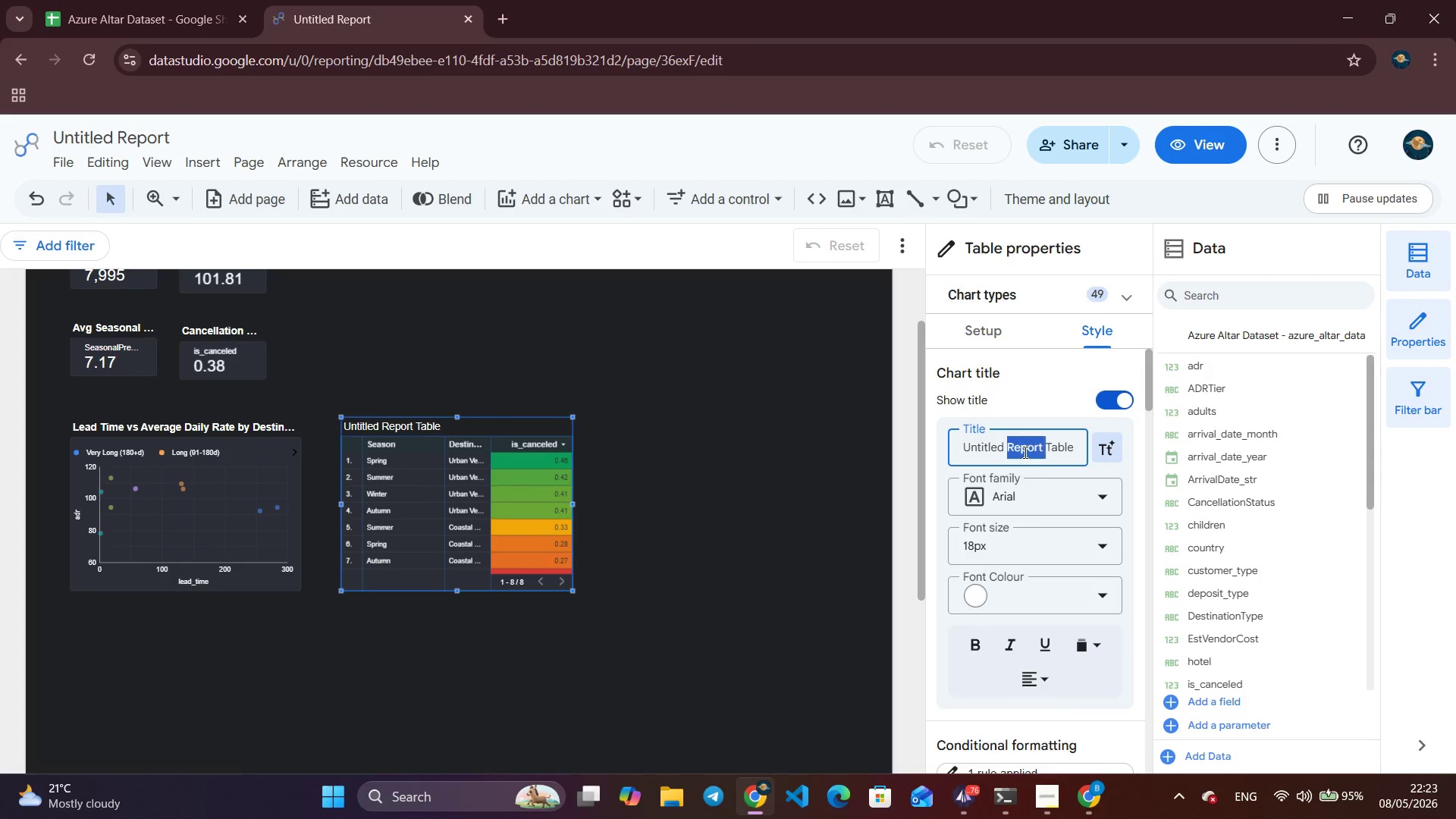 
triple_click([1024, 452])
 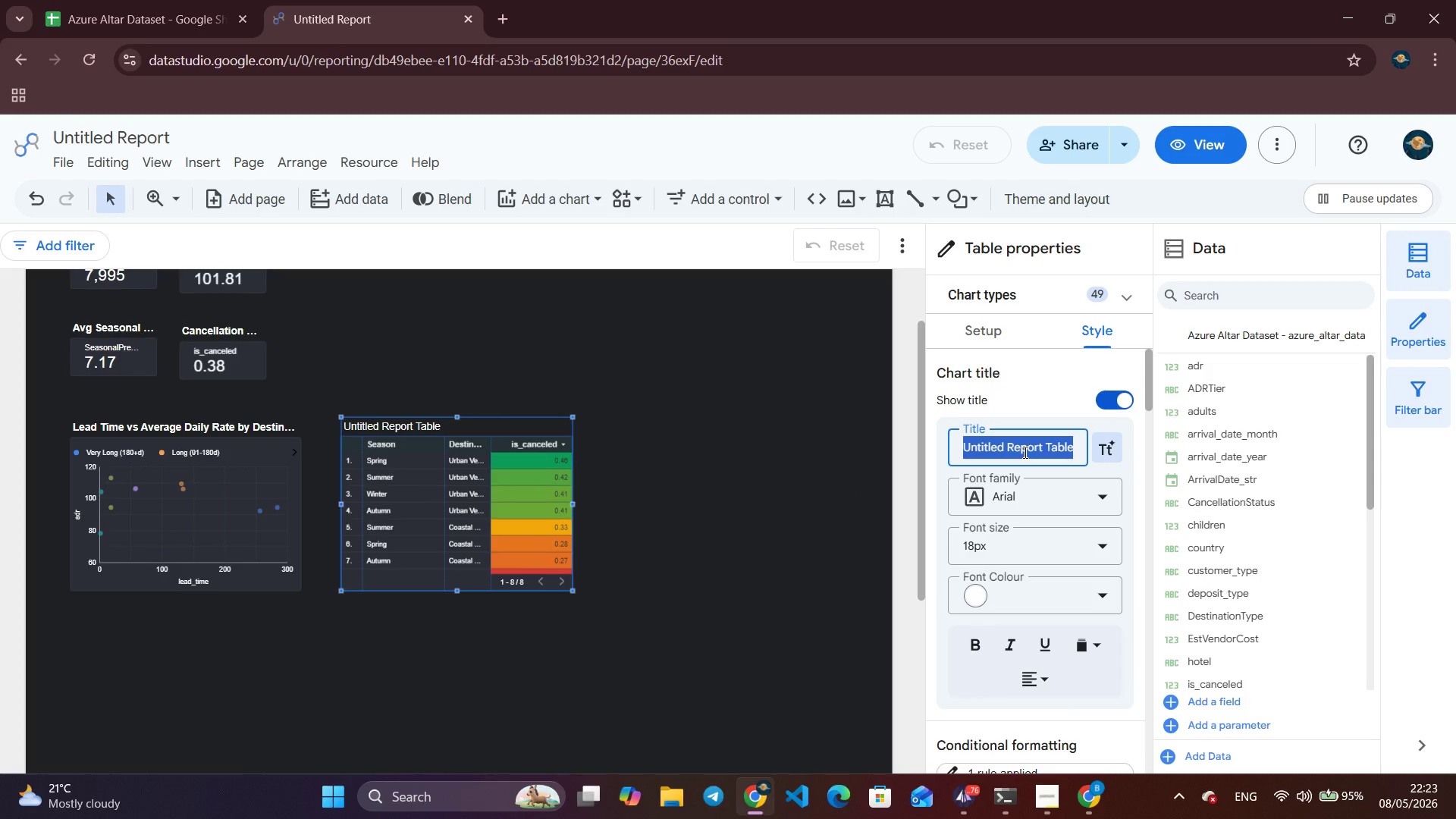 
key(Backspace)
type(Cancela)
key(Backspace)
type(lation Rate)
 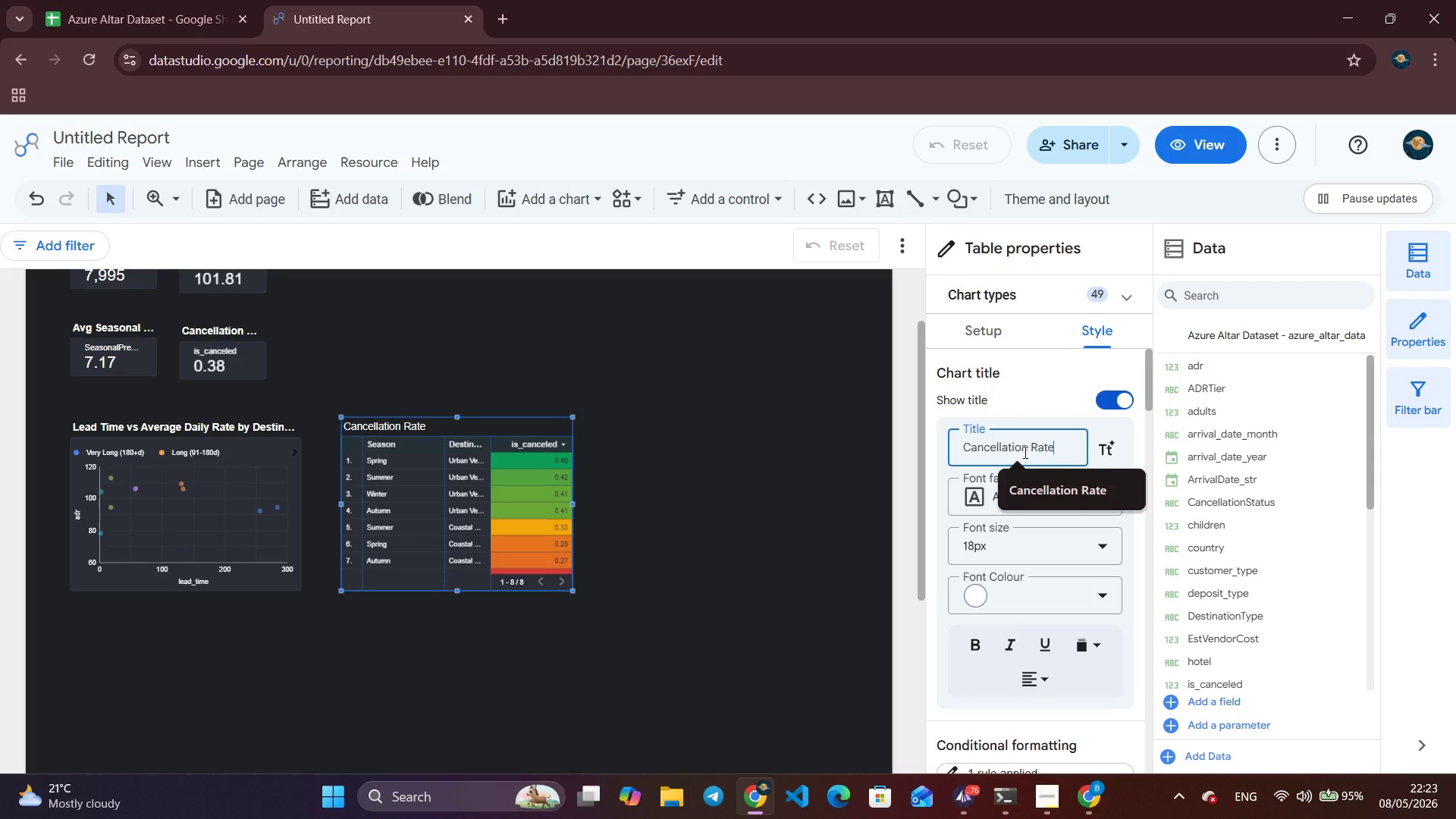 
type( - Season x Destination Type)
 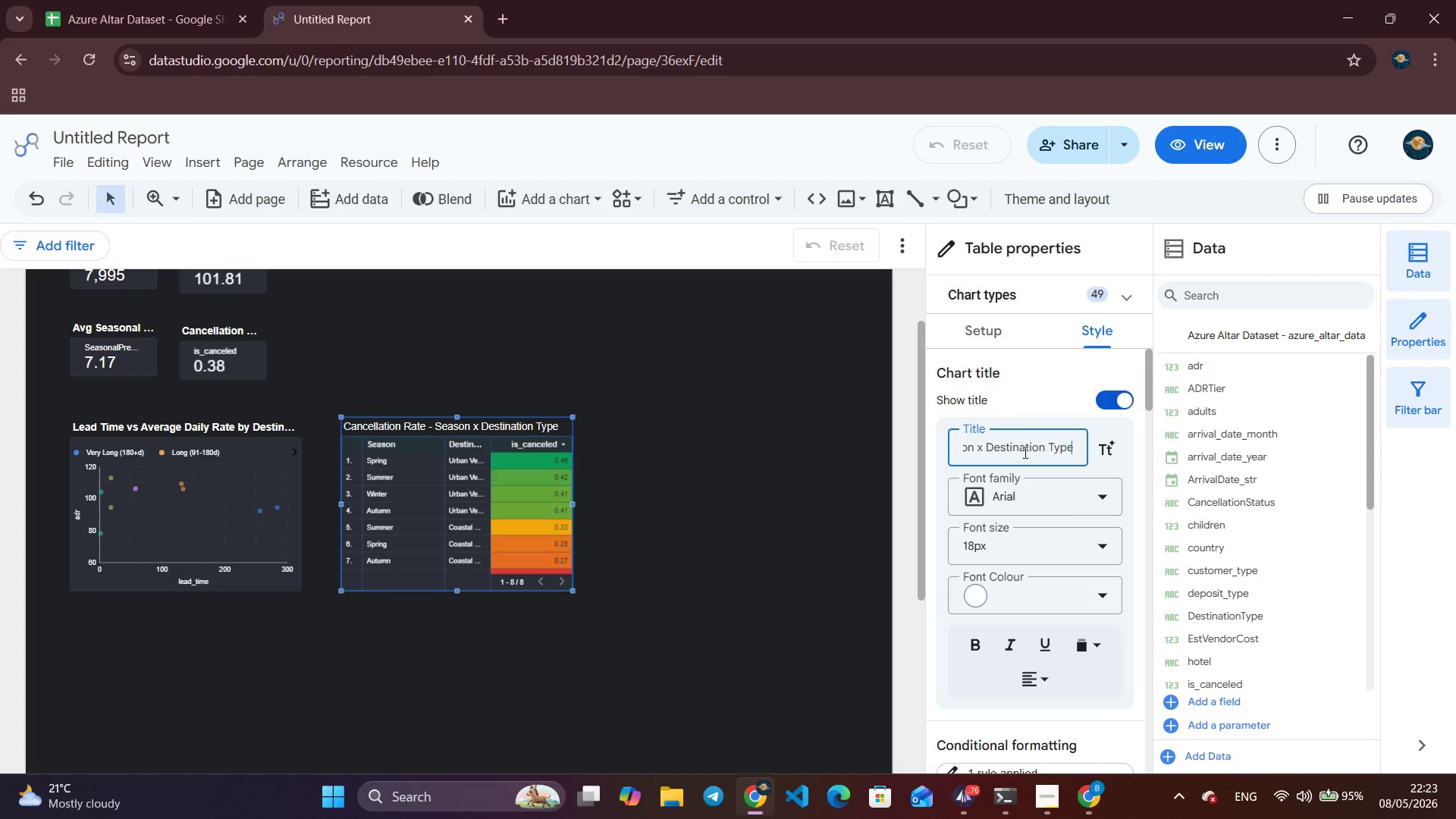 
wait(8.48)
 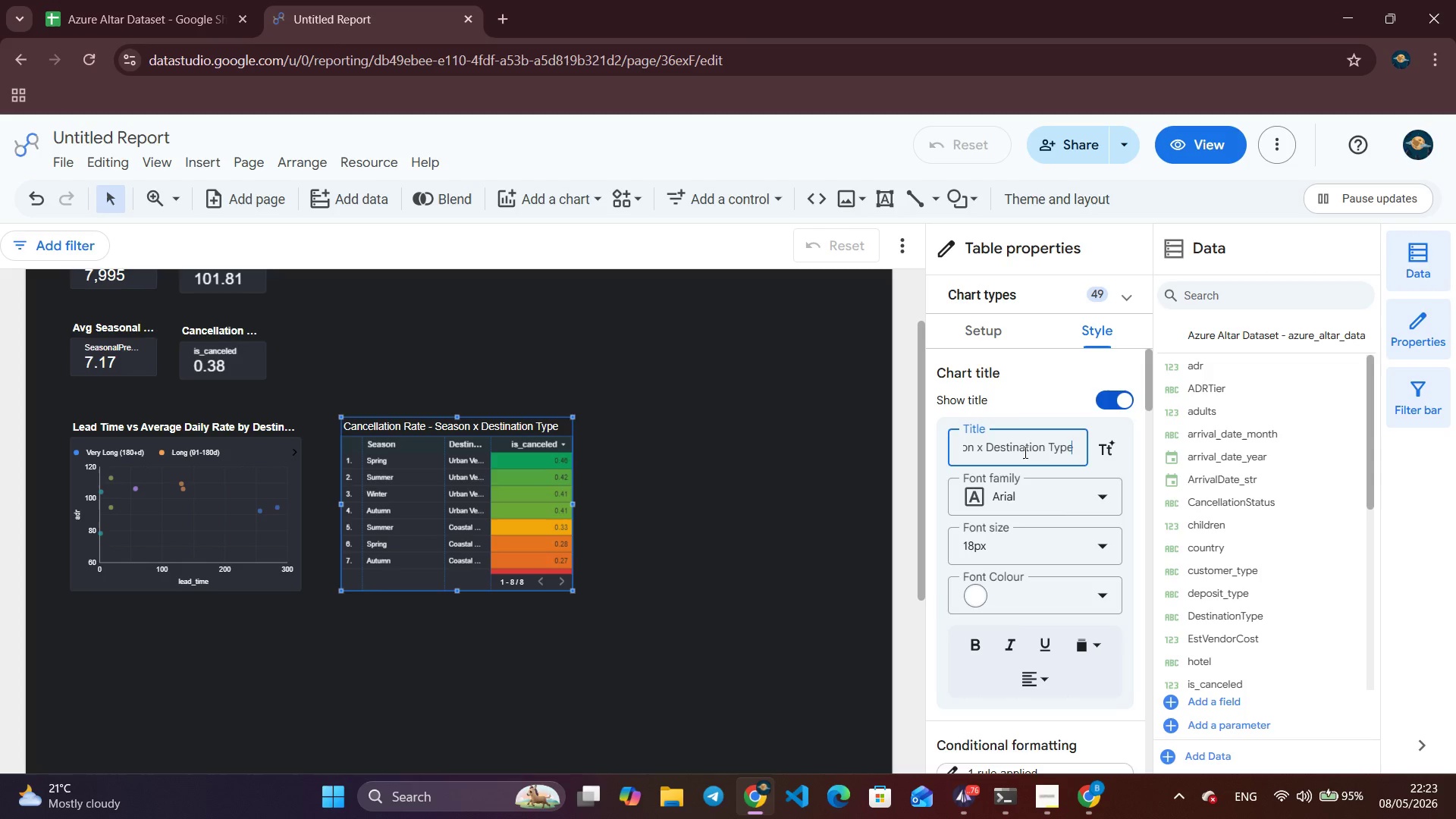 
left_click([977, 644])
 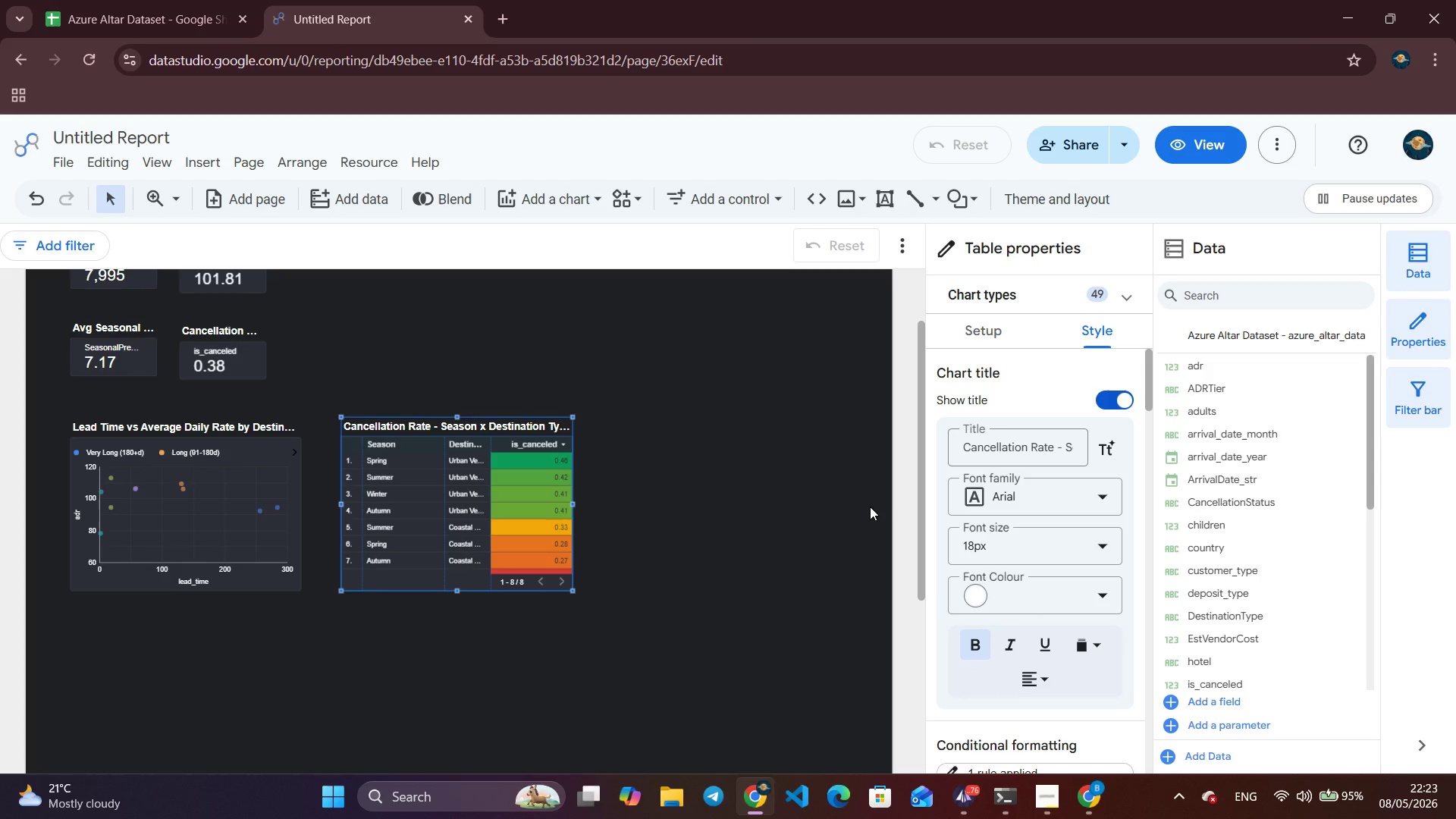 
left_click([1053, 797])